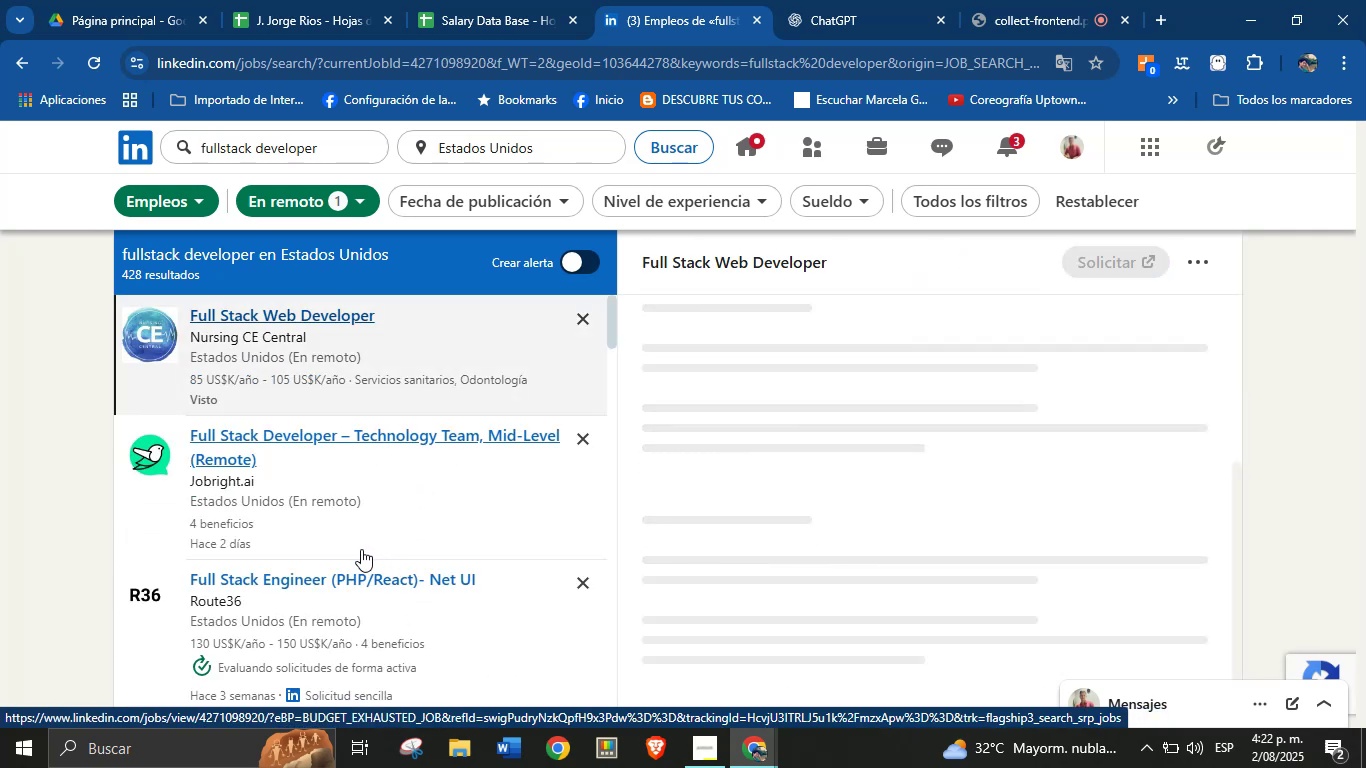 
scroll: coordinate [775, 415], scroll_direction: down, amount: 1.0
 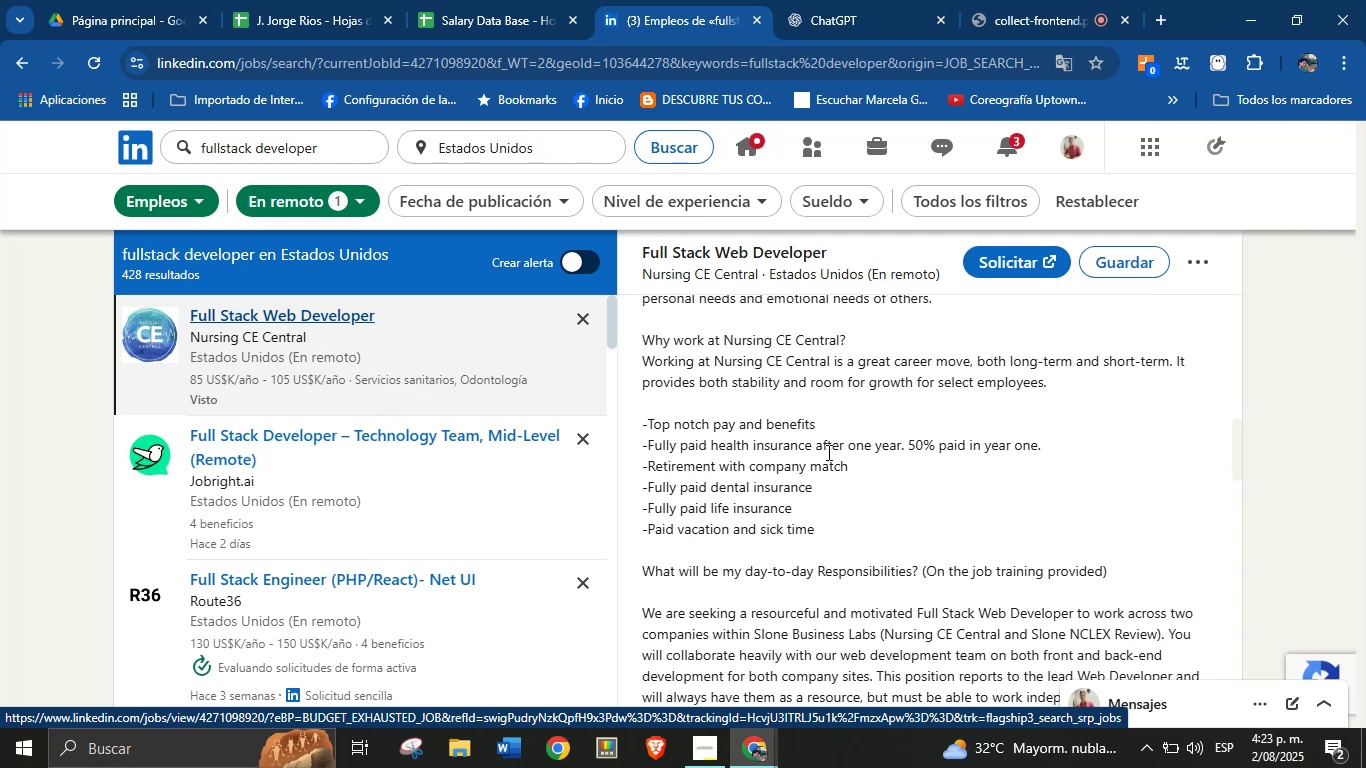 
wait(6.97)
 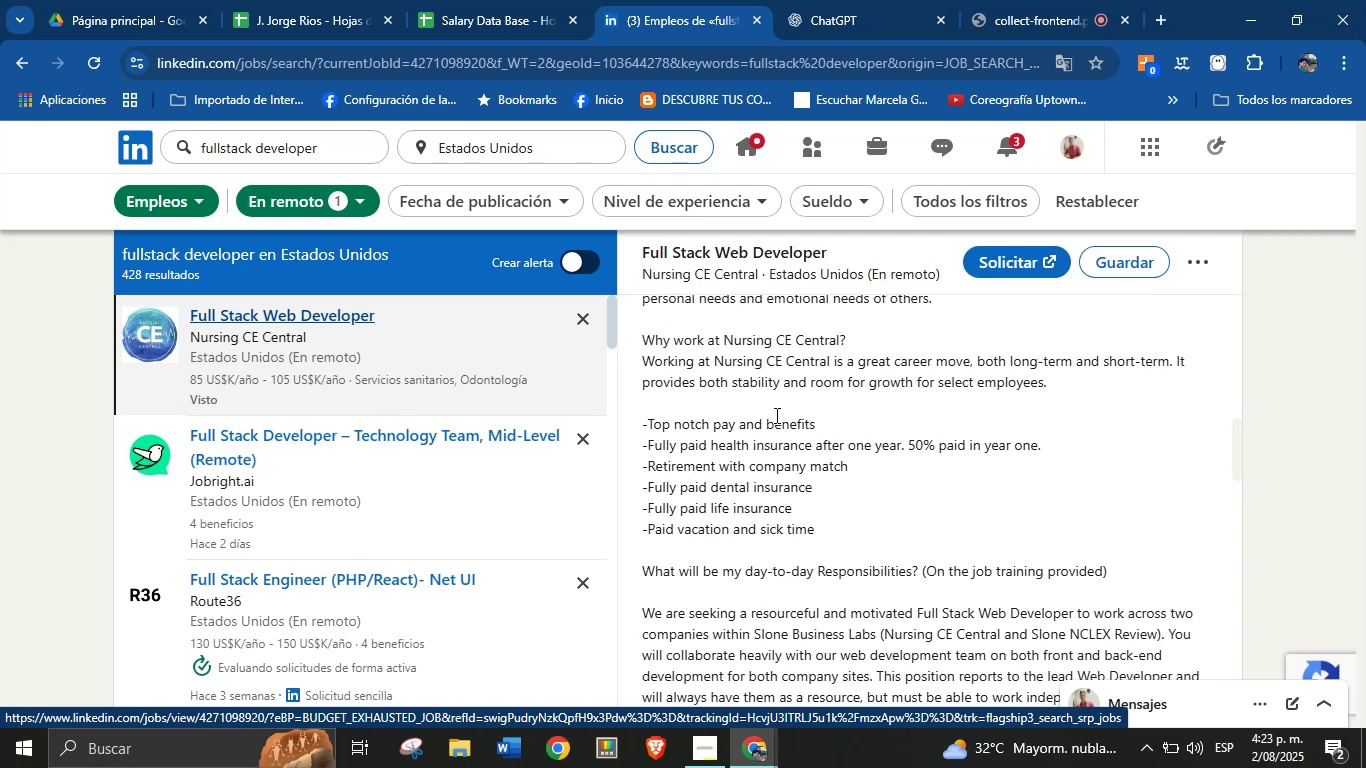 
scroll: coordinate [825, 452], scroll_direction: up, amount: 21.0
 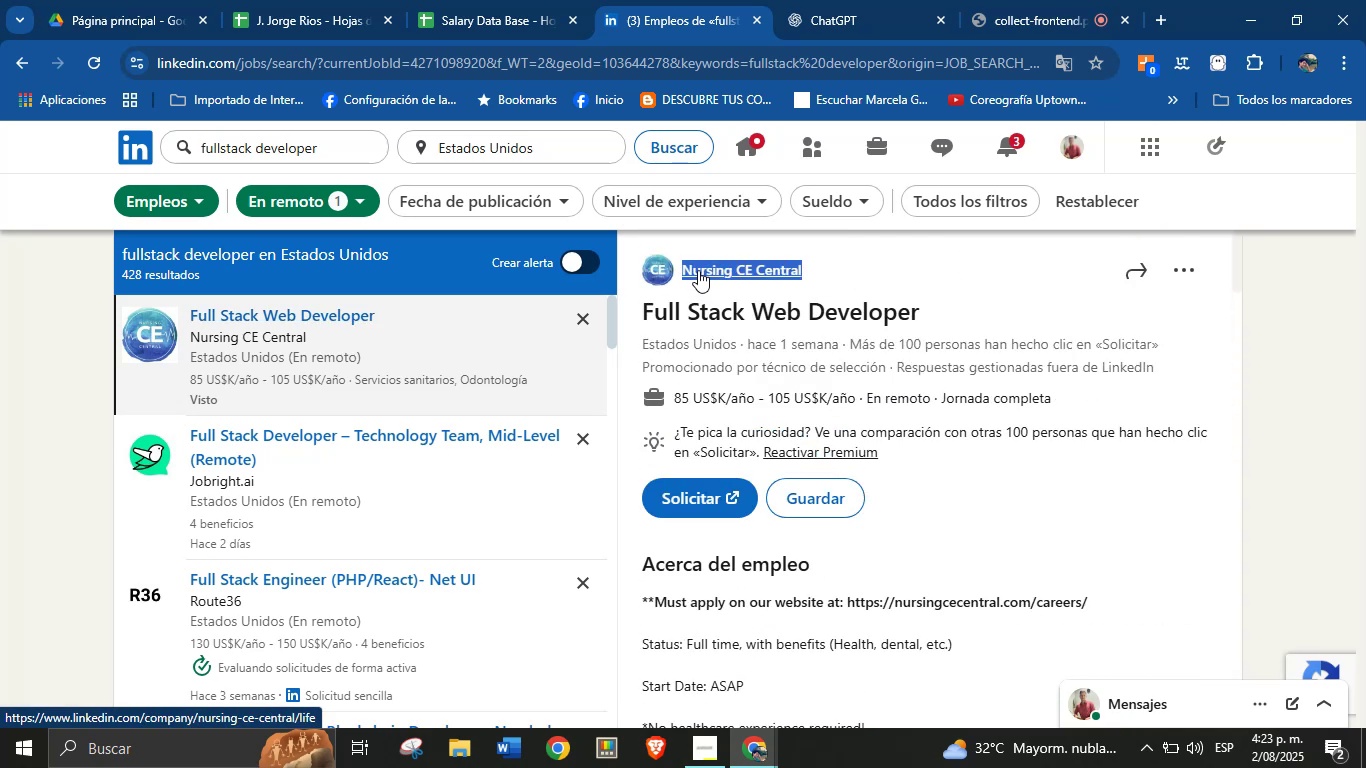 
key(Alt+Control+ControlLeft)
 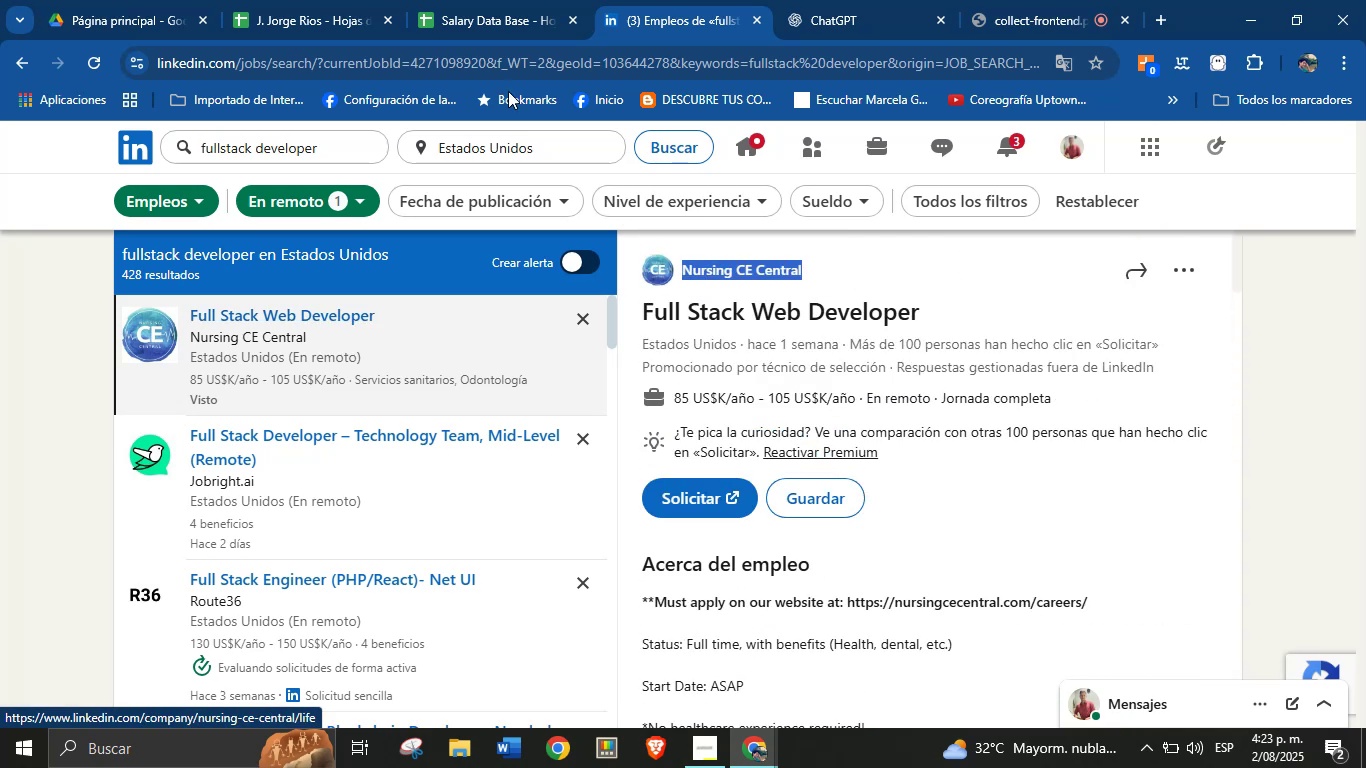 
key(Alt+Control+C)
 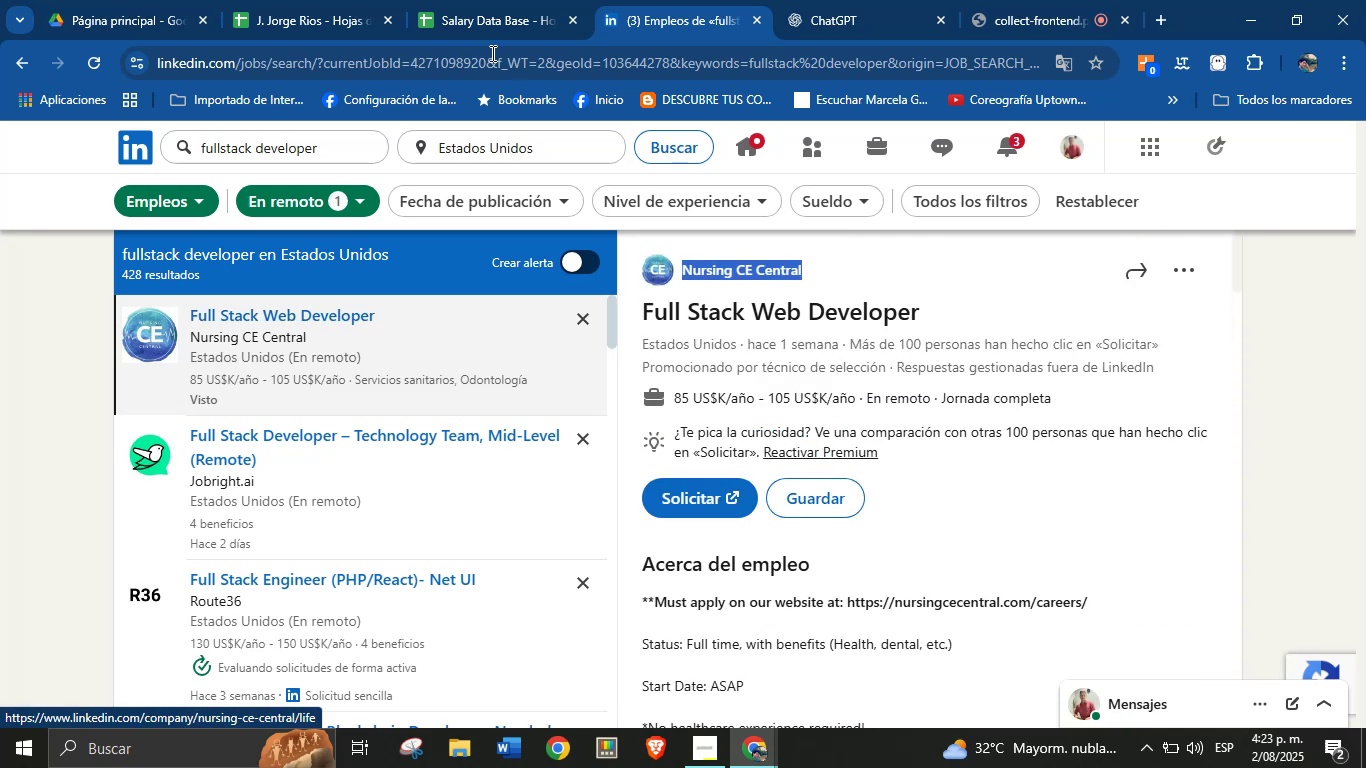 
key(Alt+AltLeft)
 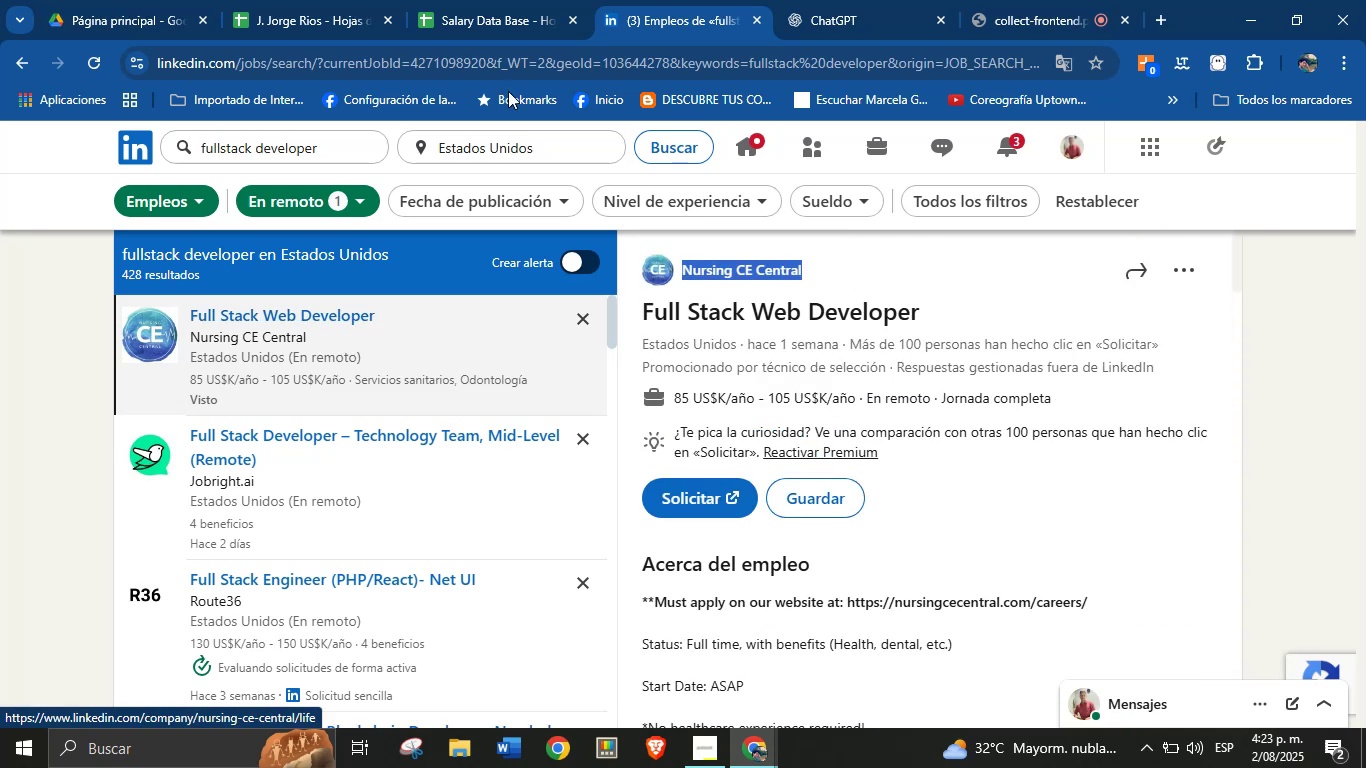 
left_click([487, 0])
 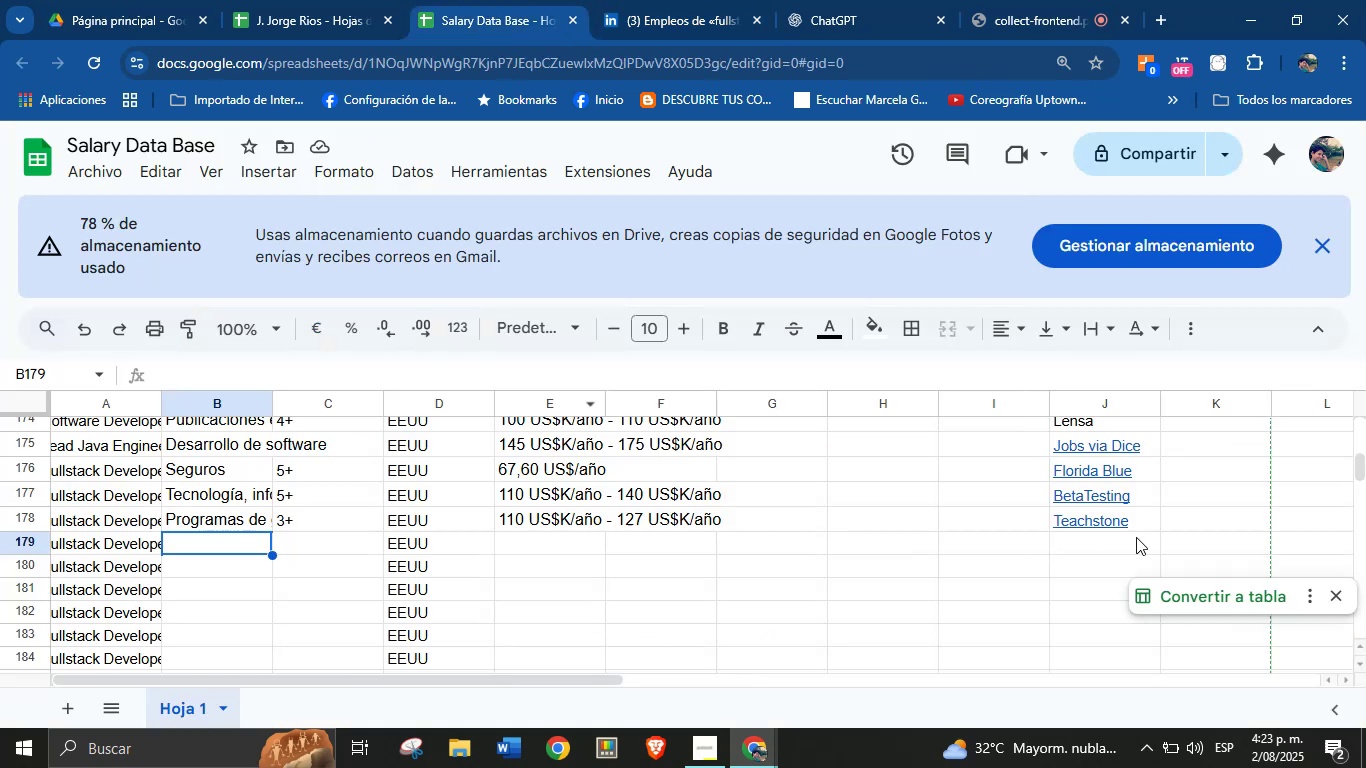 
key(Control+ControlLeft)
 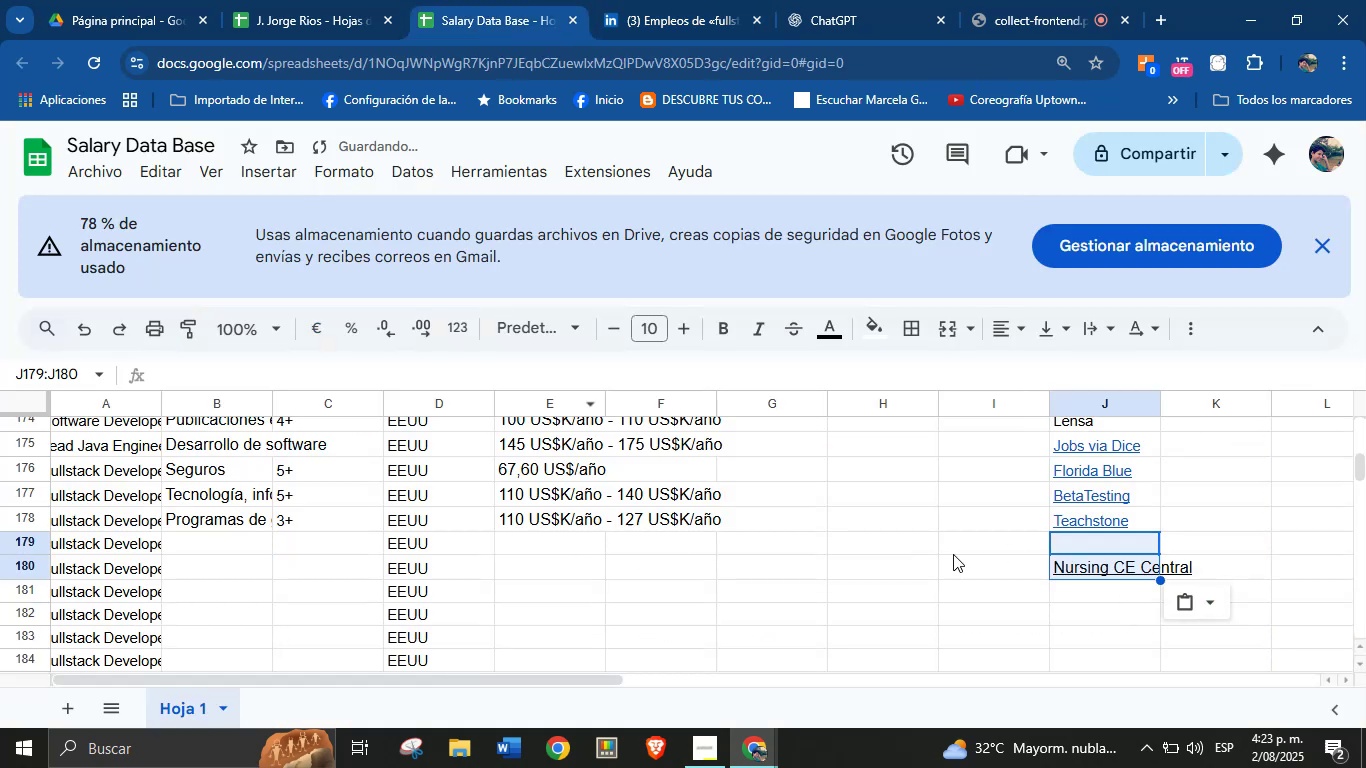 
key(Break)
 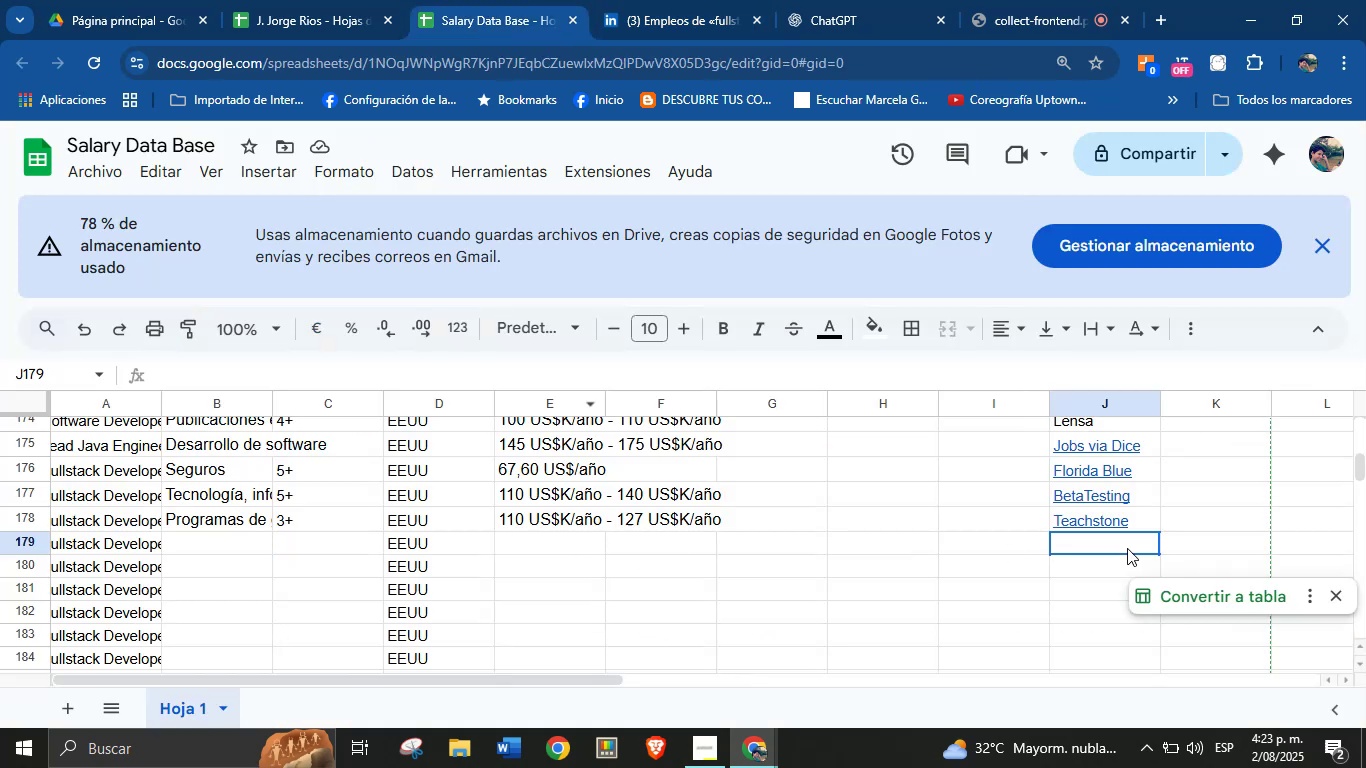 
key(Control+V)
 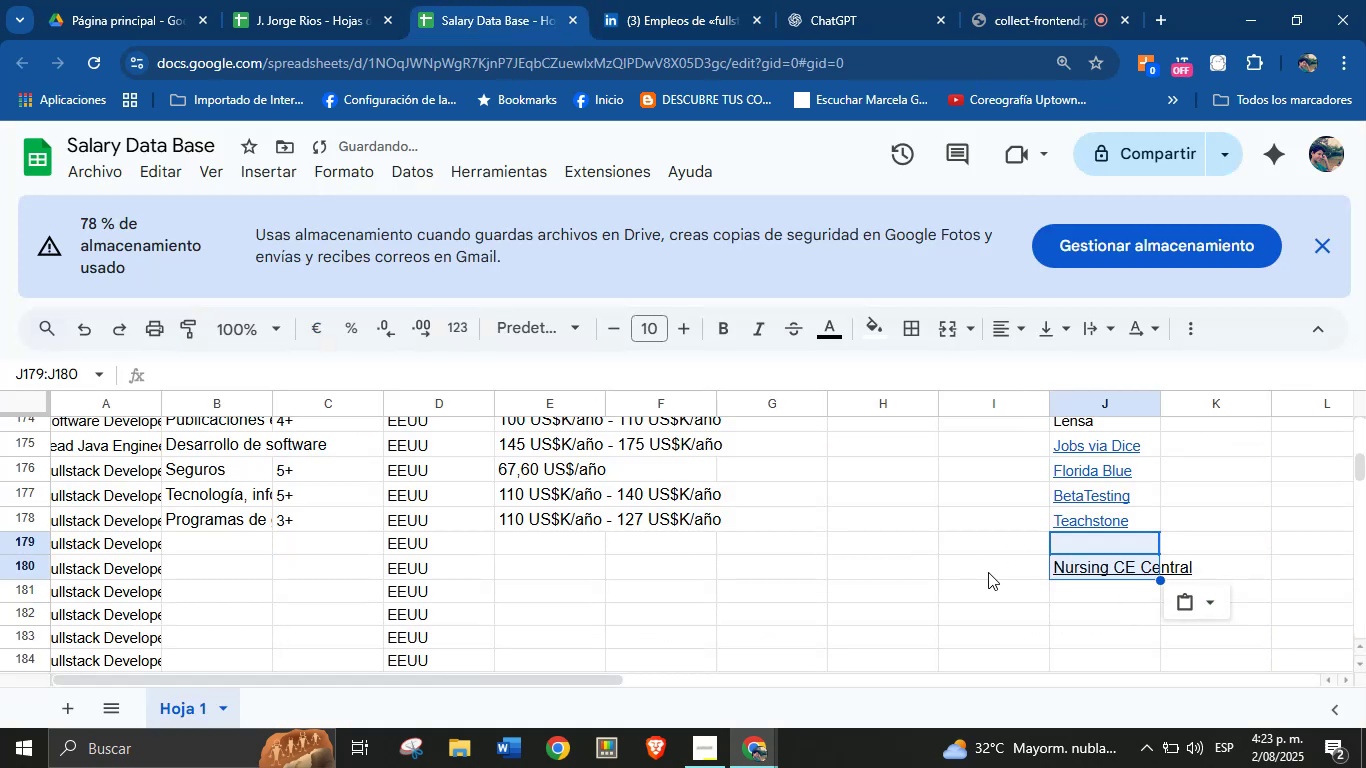 
key(Shift+ShiftLeft)
 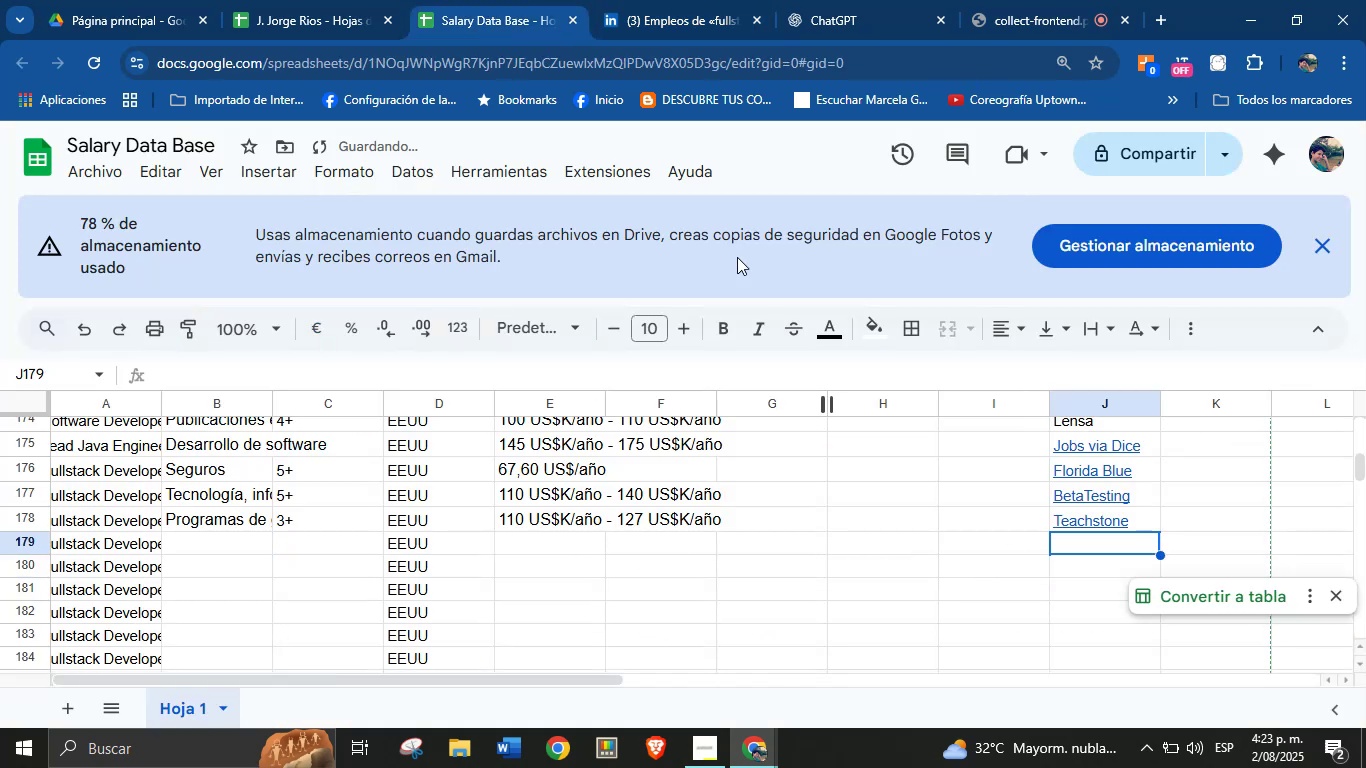 
key(Control+Shift+ControlLeft)
 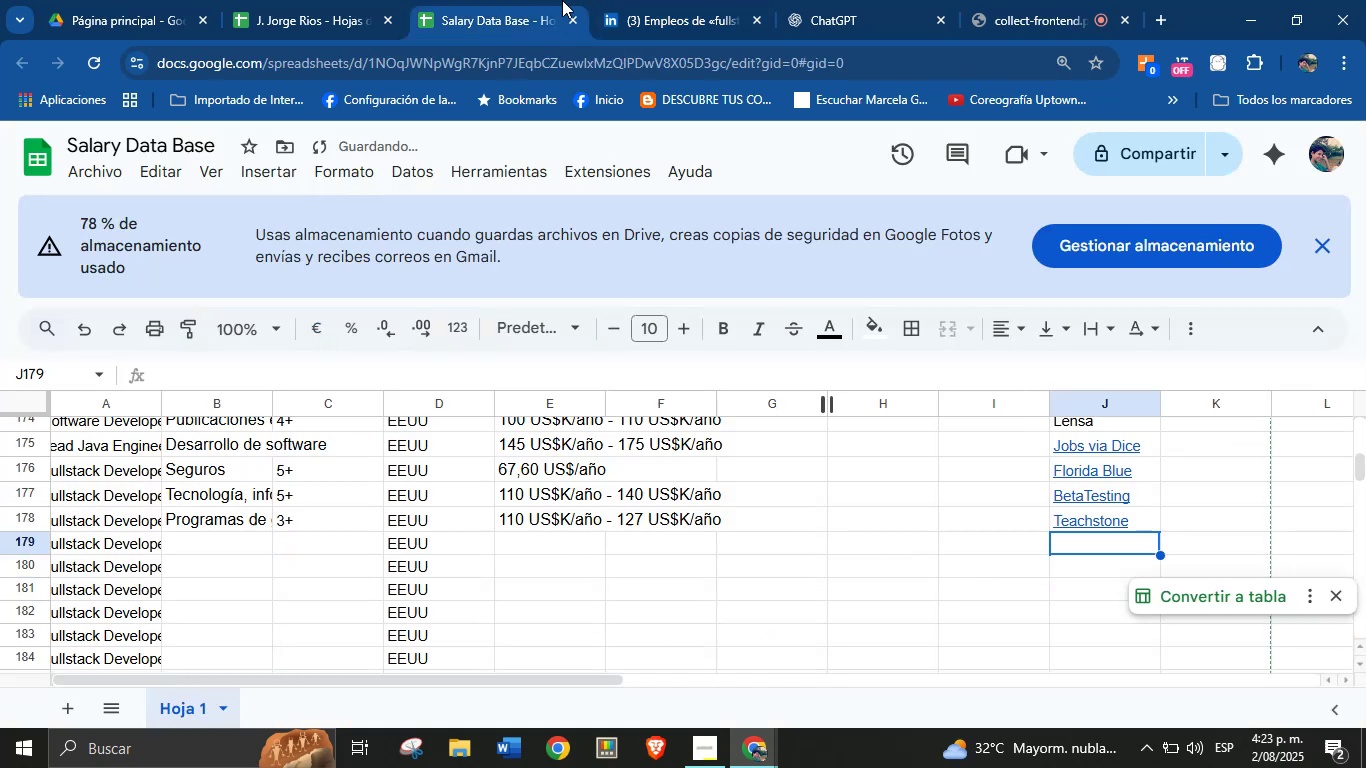 
key(Control+Shift+Z)
 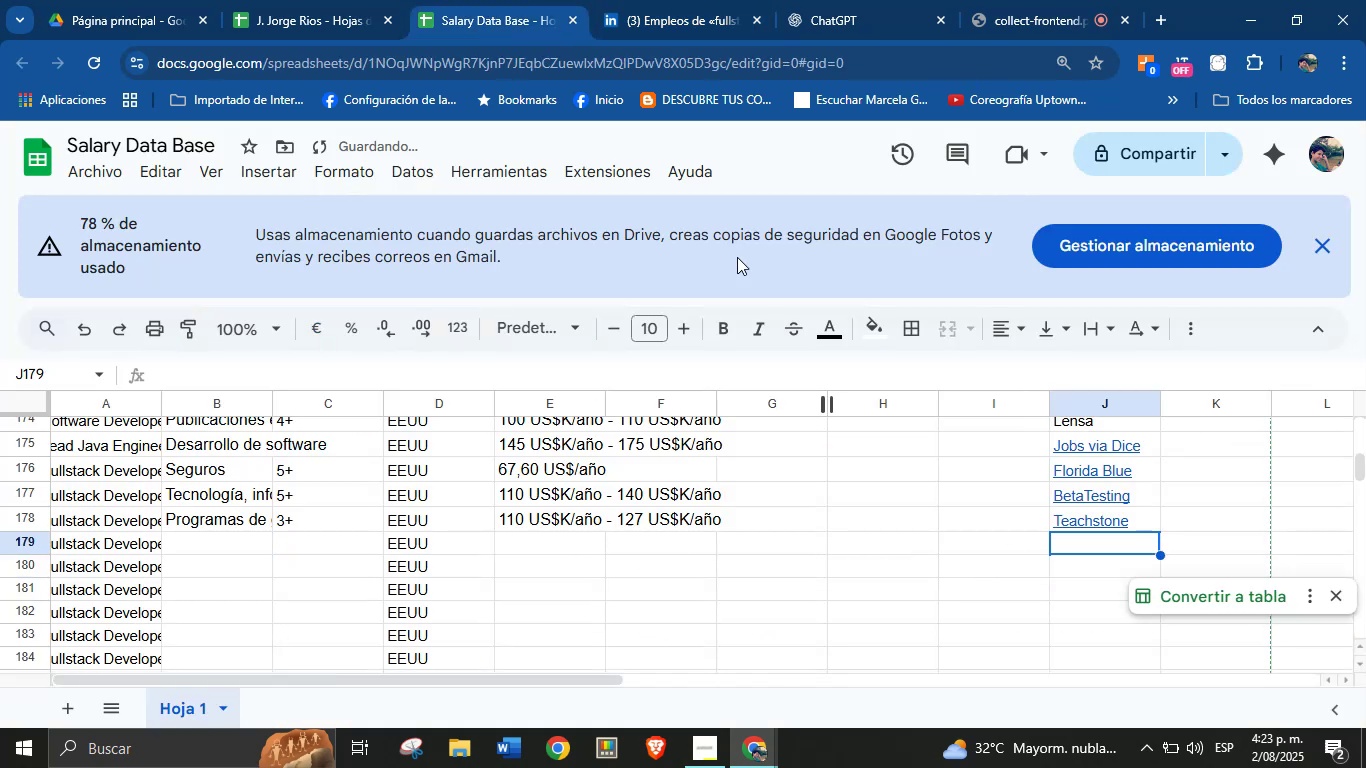 
left_click([650, 0])
 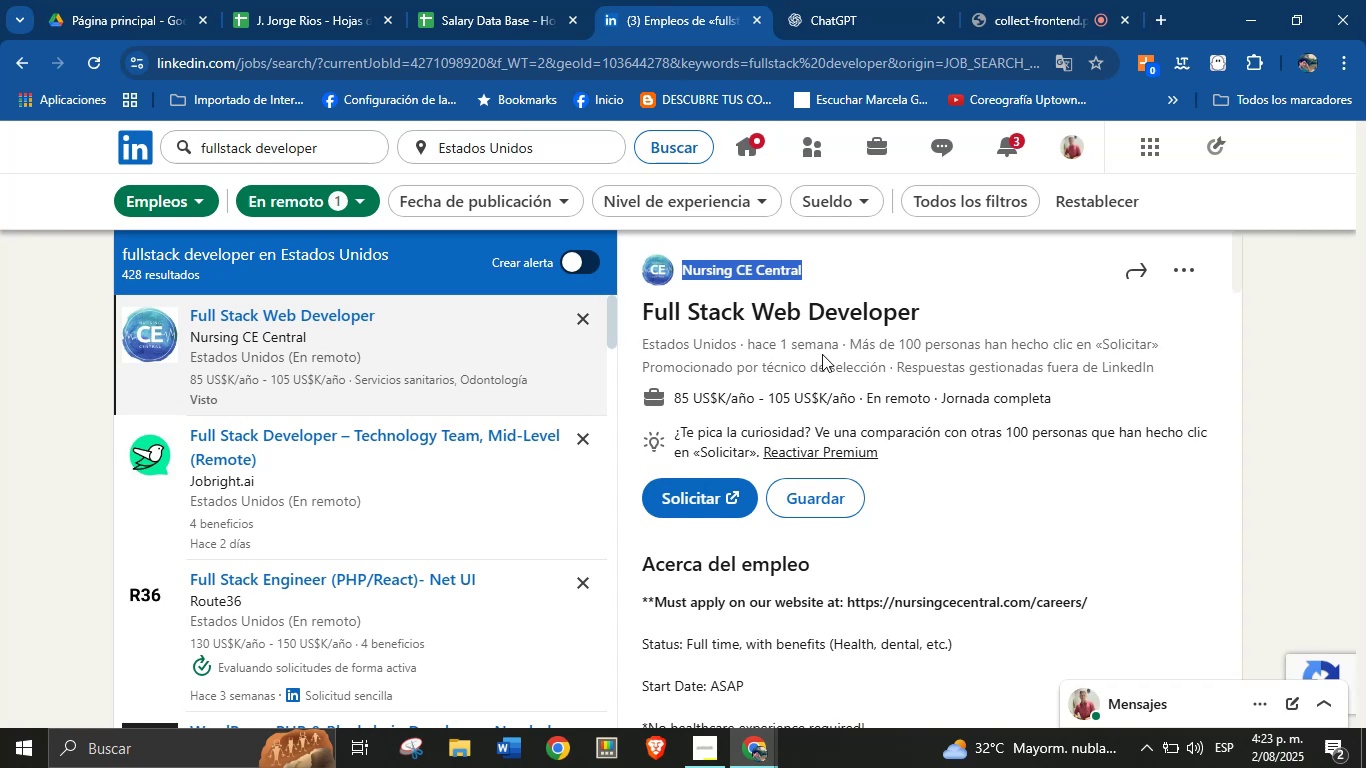 
left_click([851, 374])
 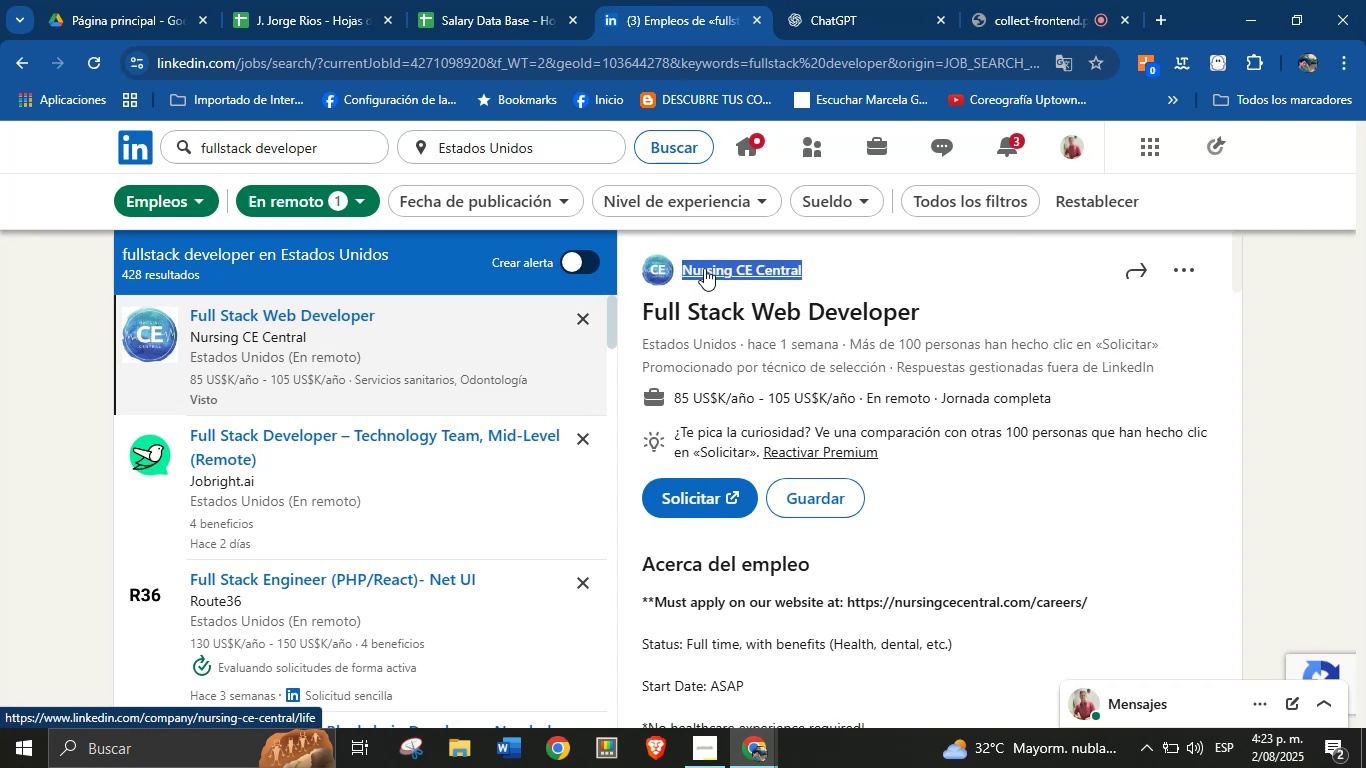 
key(Alt+Control+ControlLeft)
 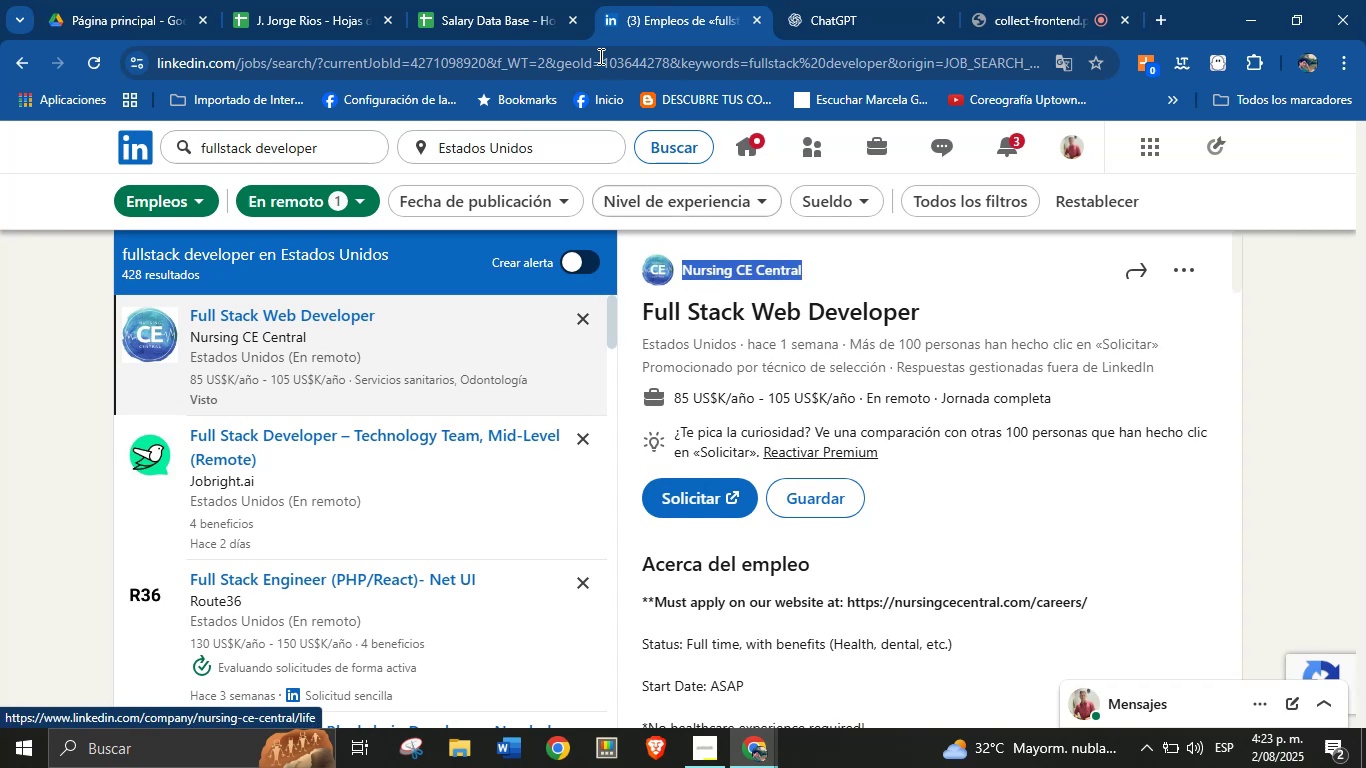 
key(Alt+AltLeft)
 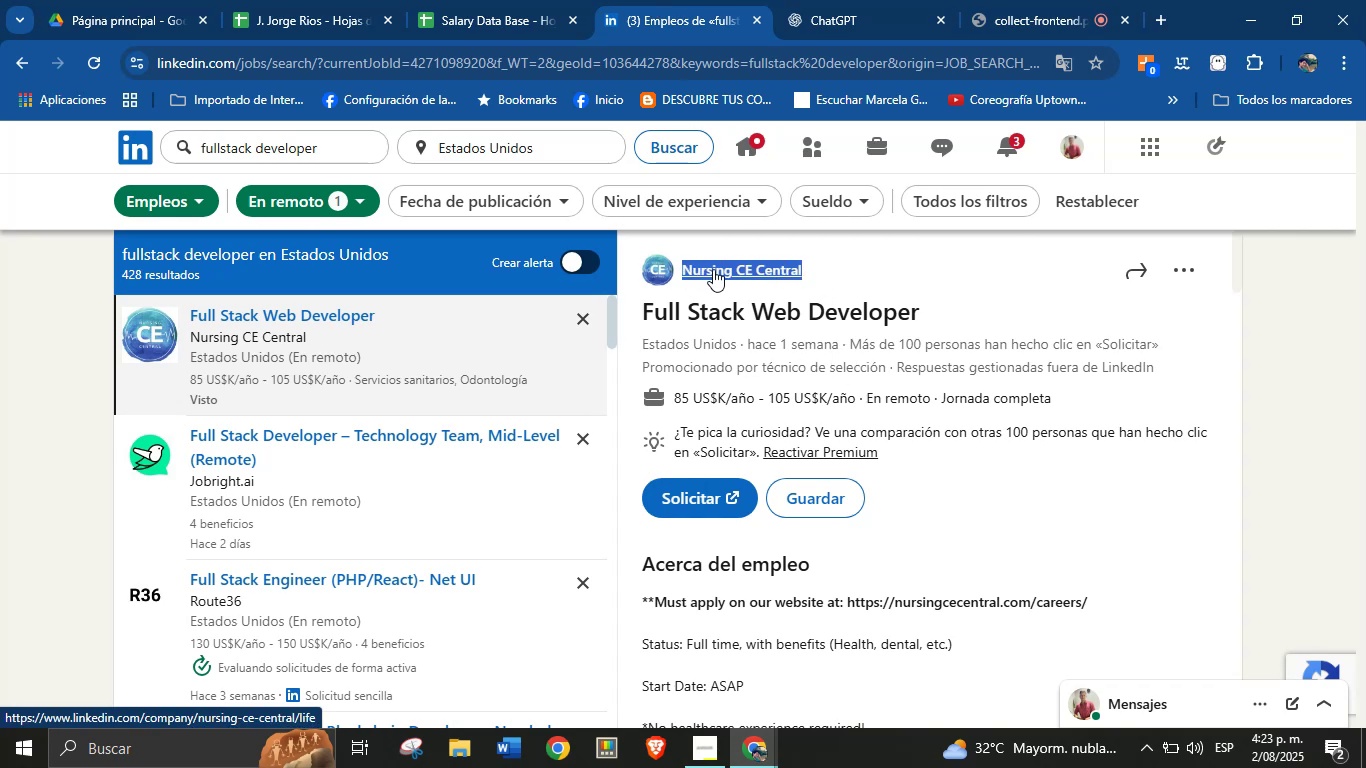 
key(Alt+Control+C)
 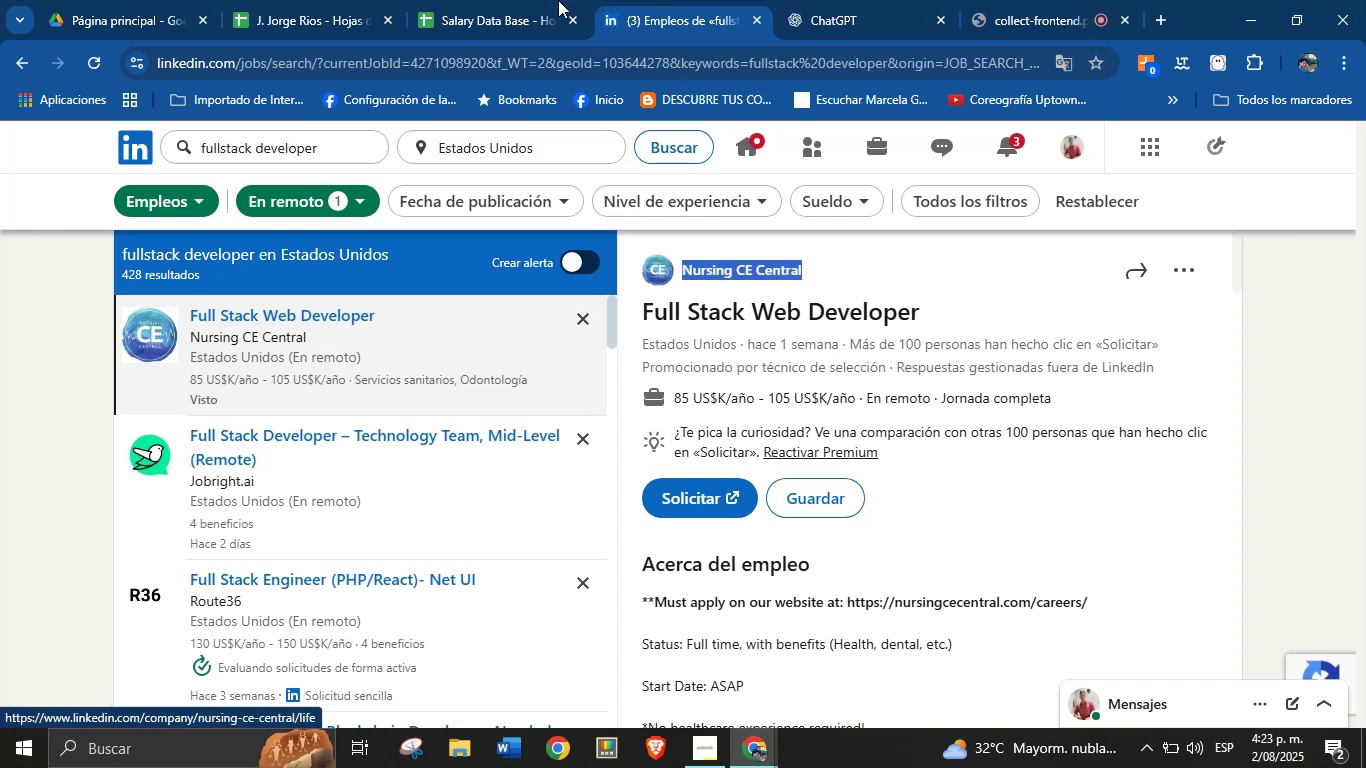 
left_click([505, 0])
 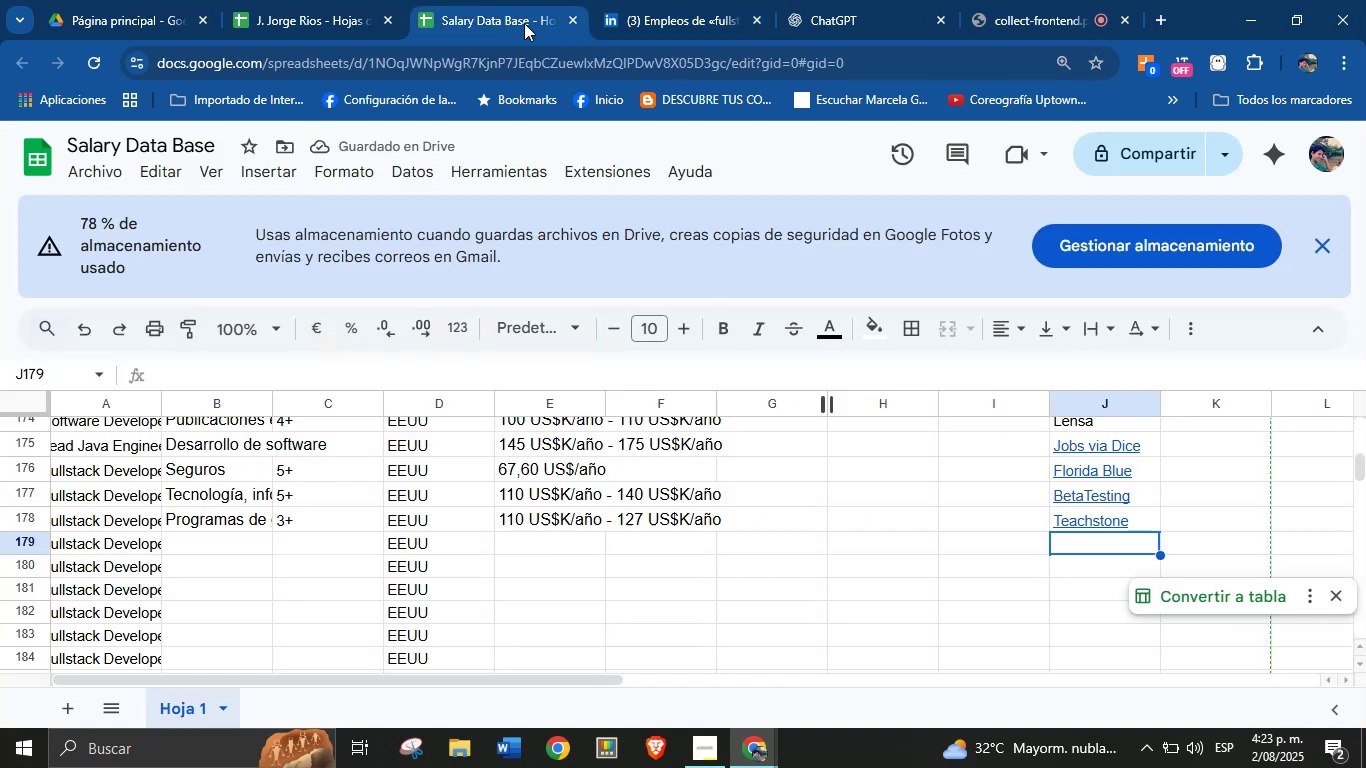 
key(Control+V)
 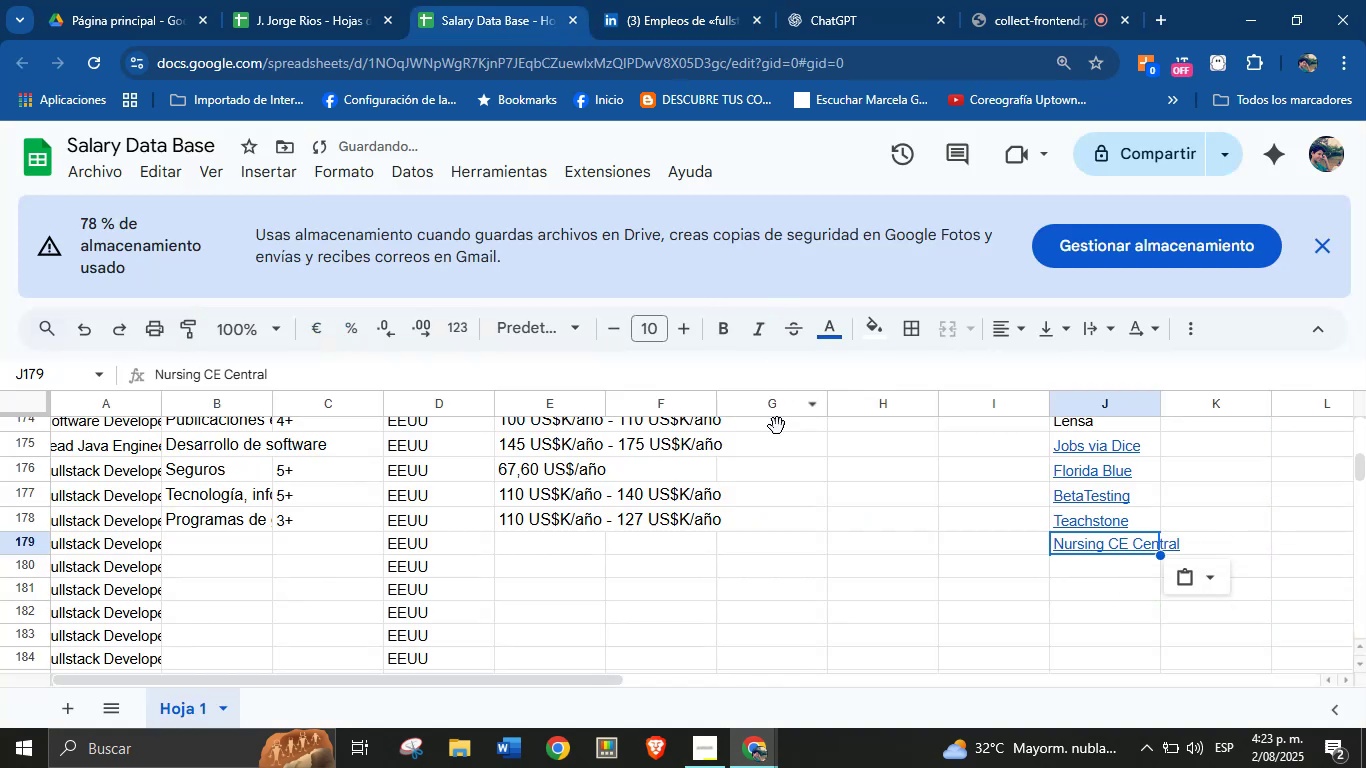 
key(Control+ControlLeft)
 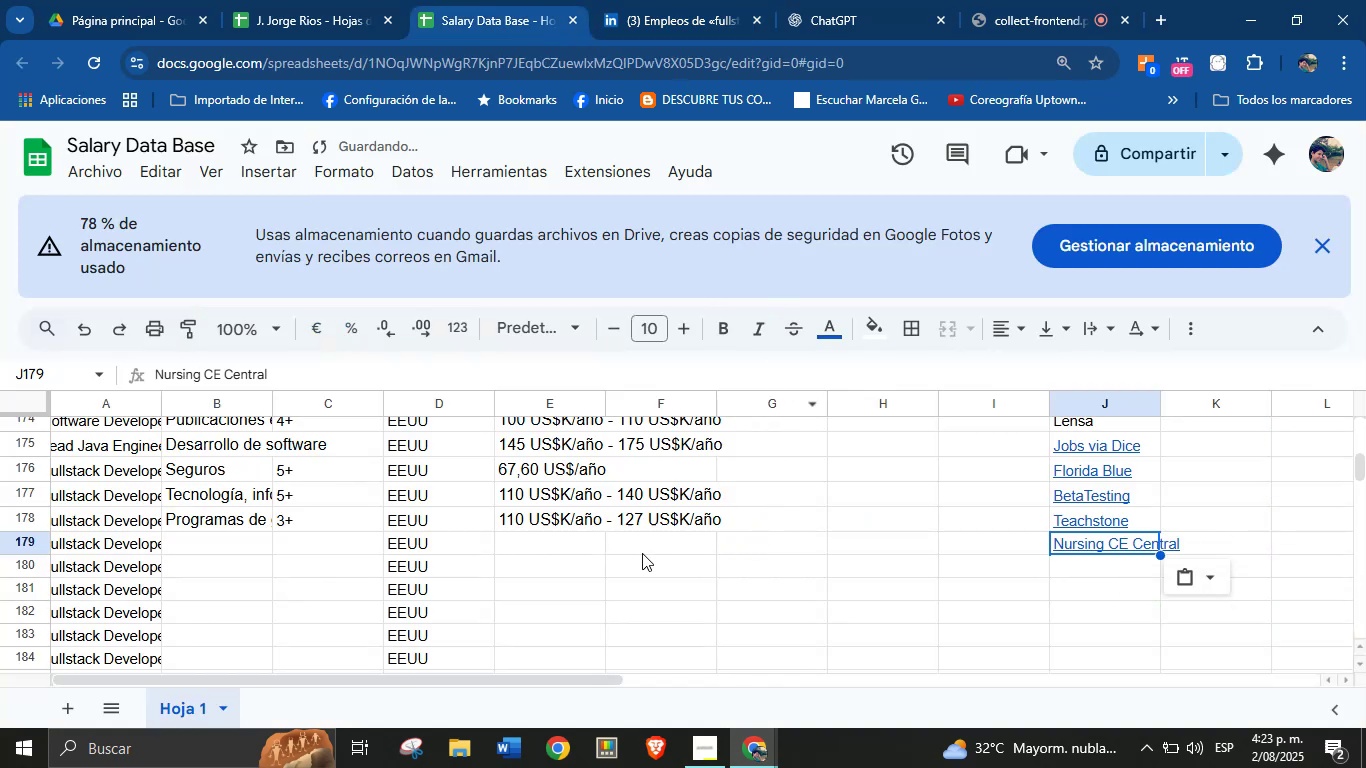 
key(Break)
 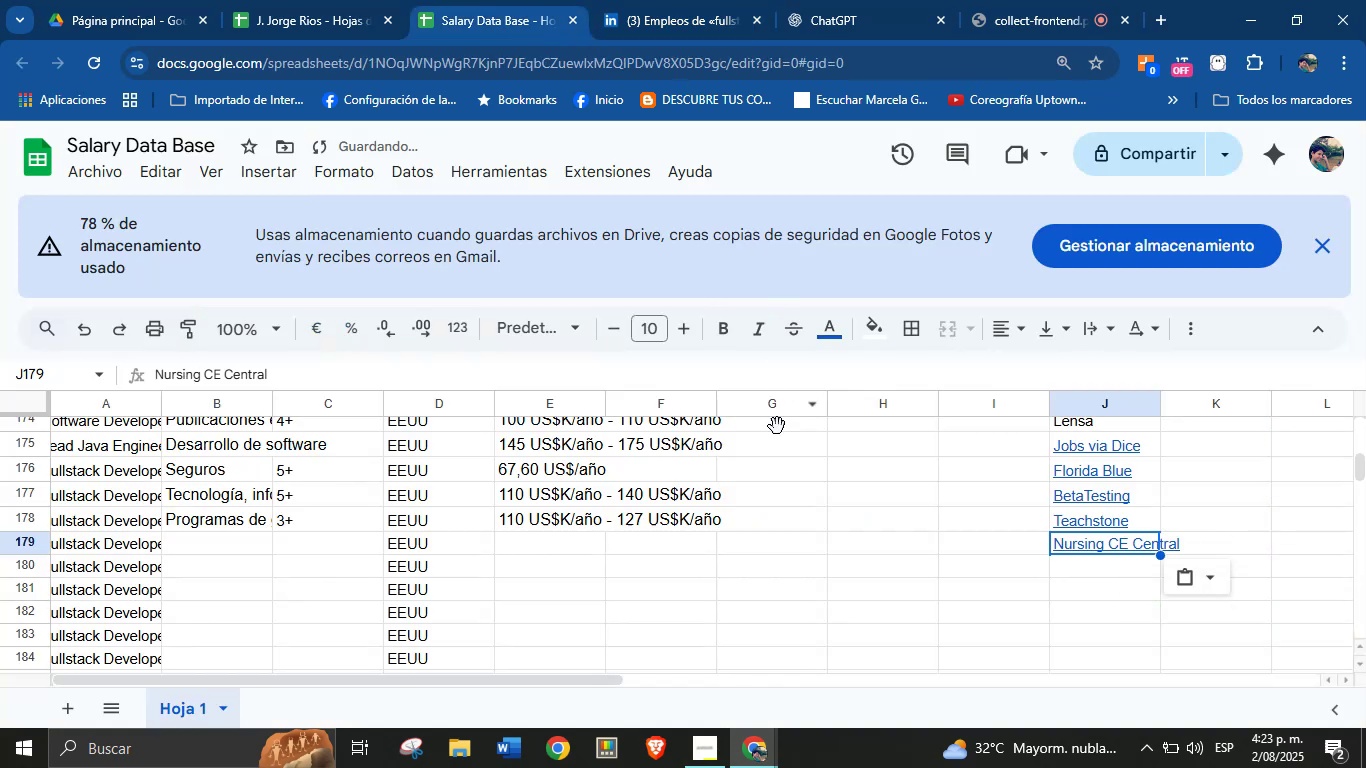 
left_click([553, 541])
 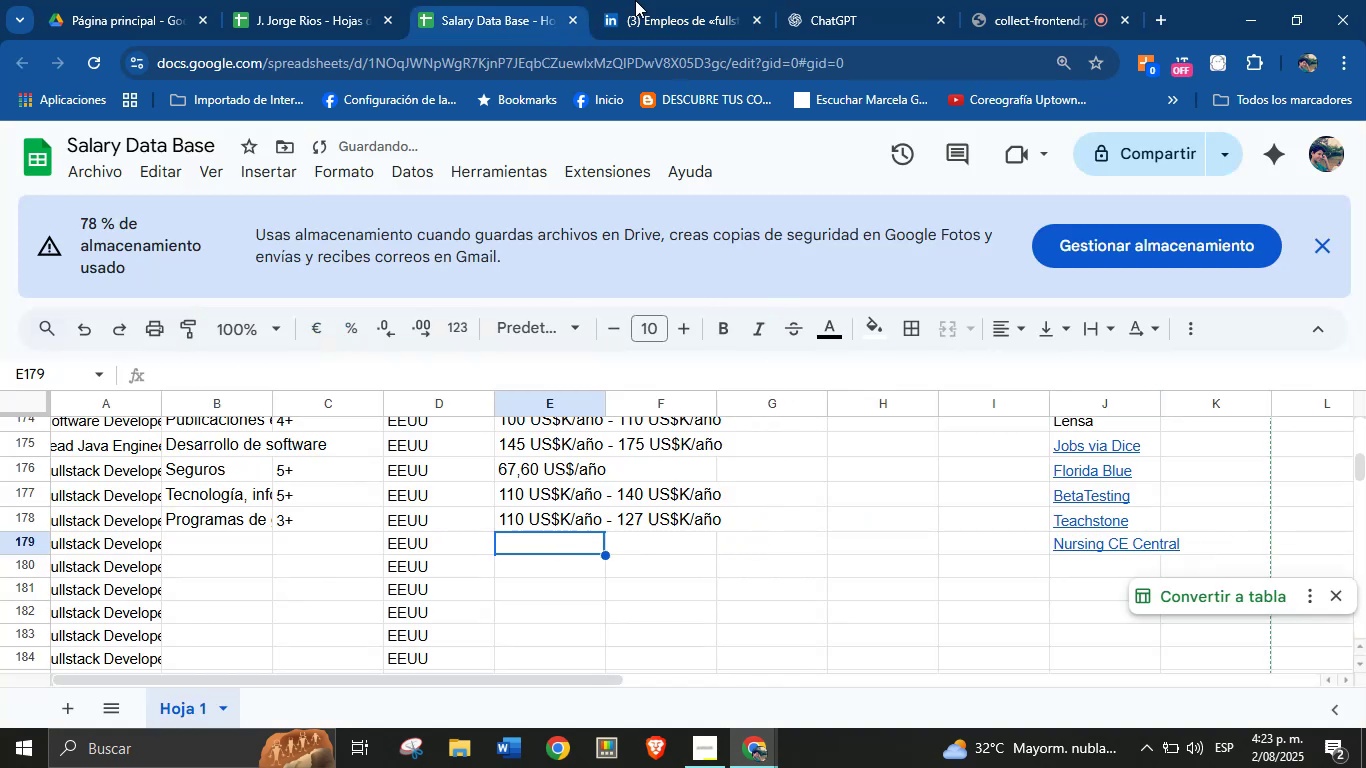 
left_click([657, 0])
 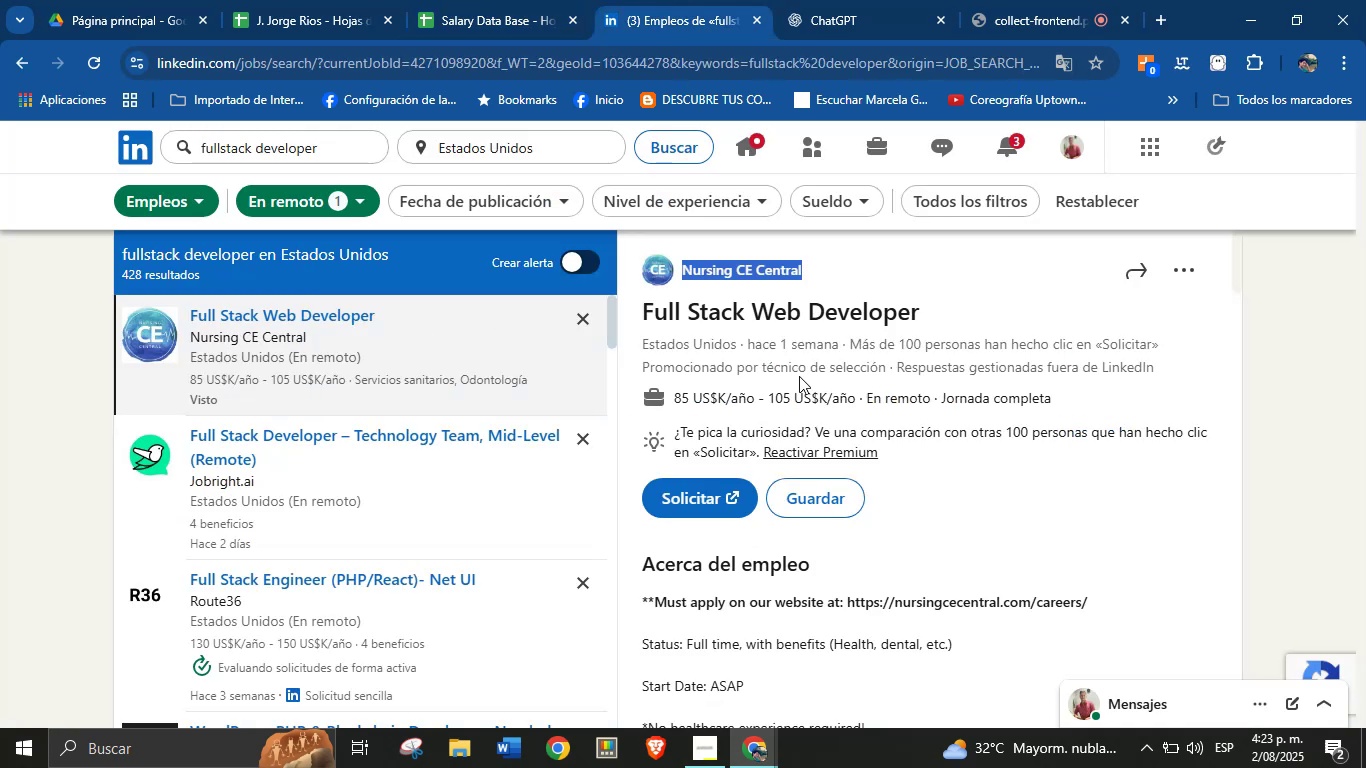 
left_click([808, 371])
 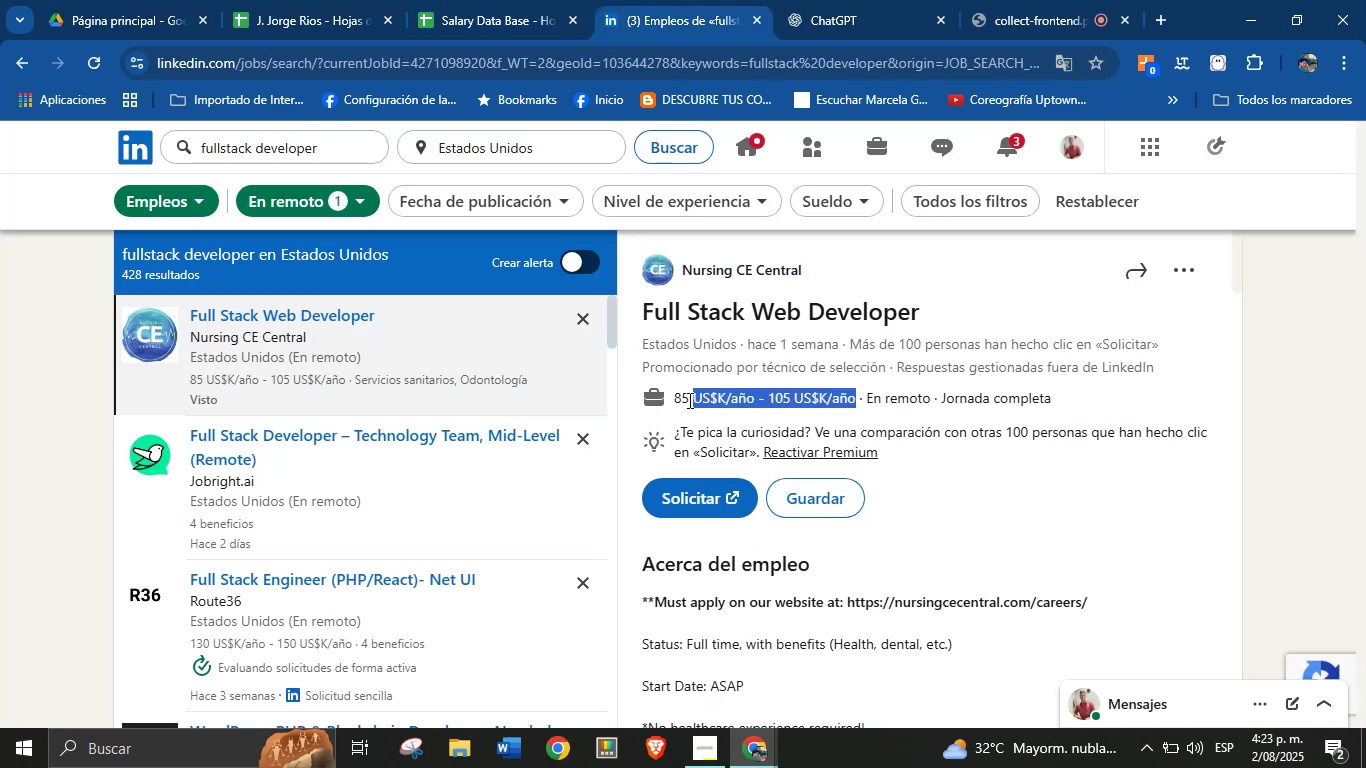 
key(Alt+AltLeft)
 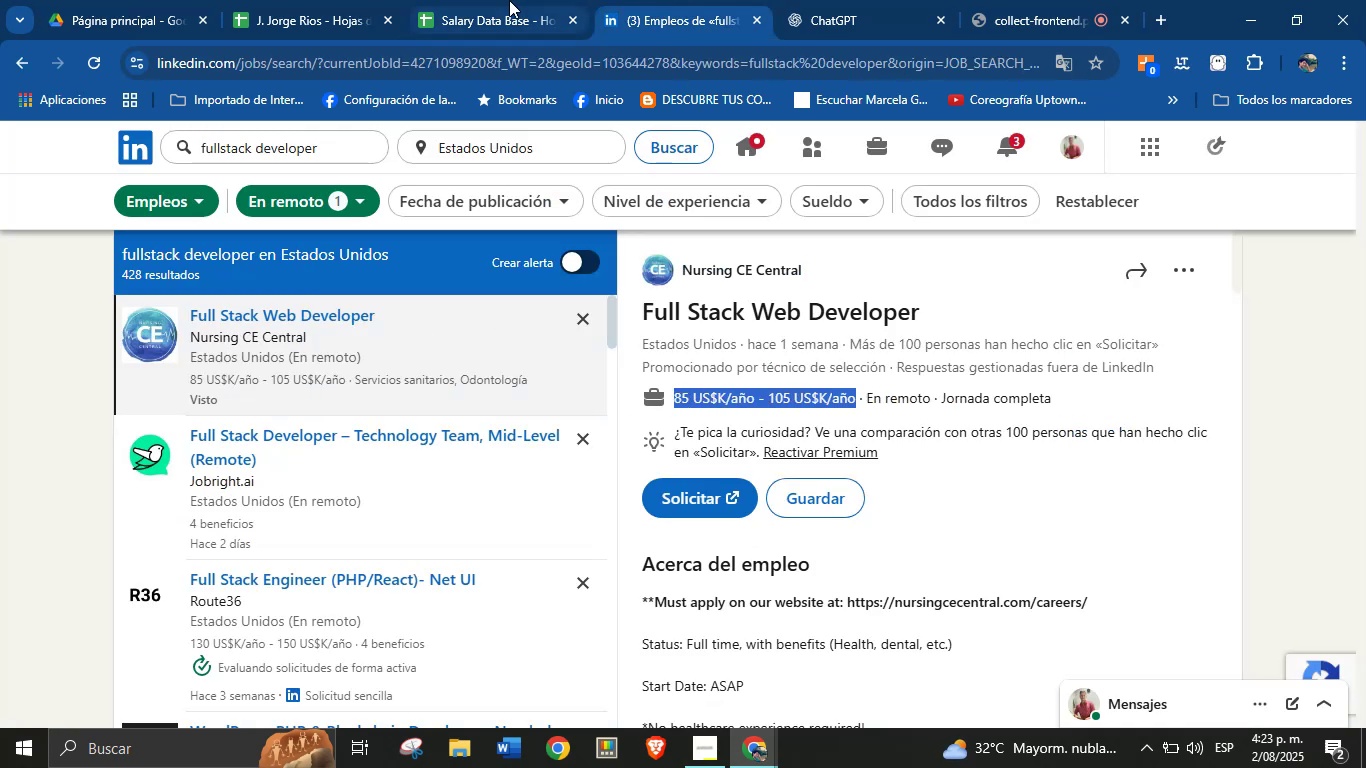 
key(Alt+Control+C)
 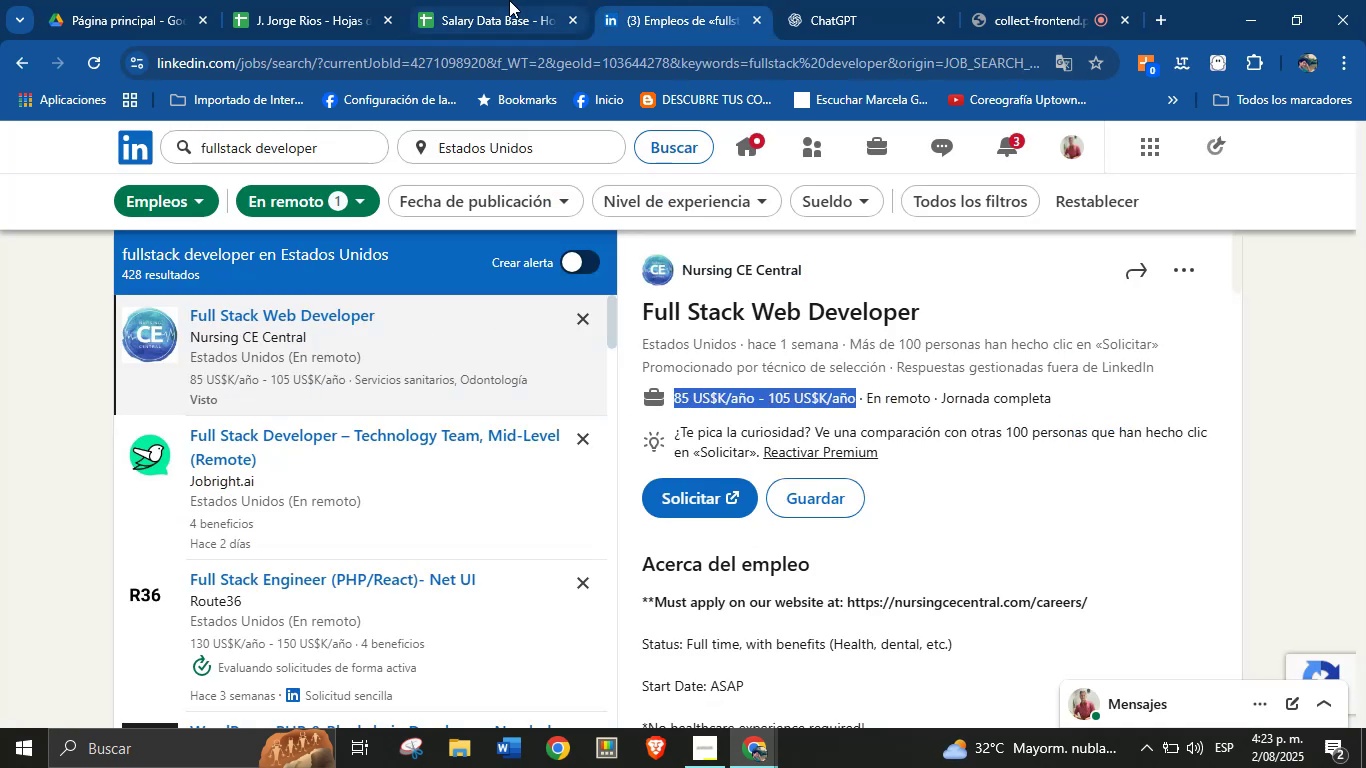 
key(Alt+Control+ControlLeft)
 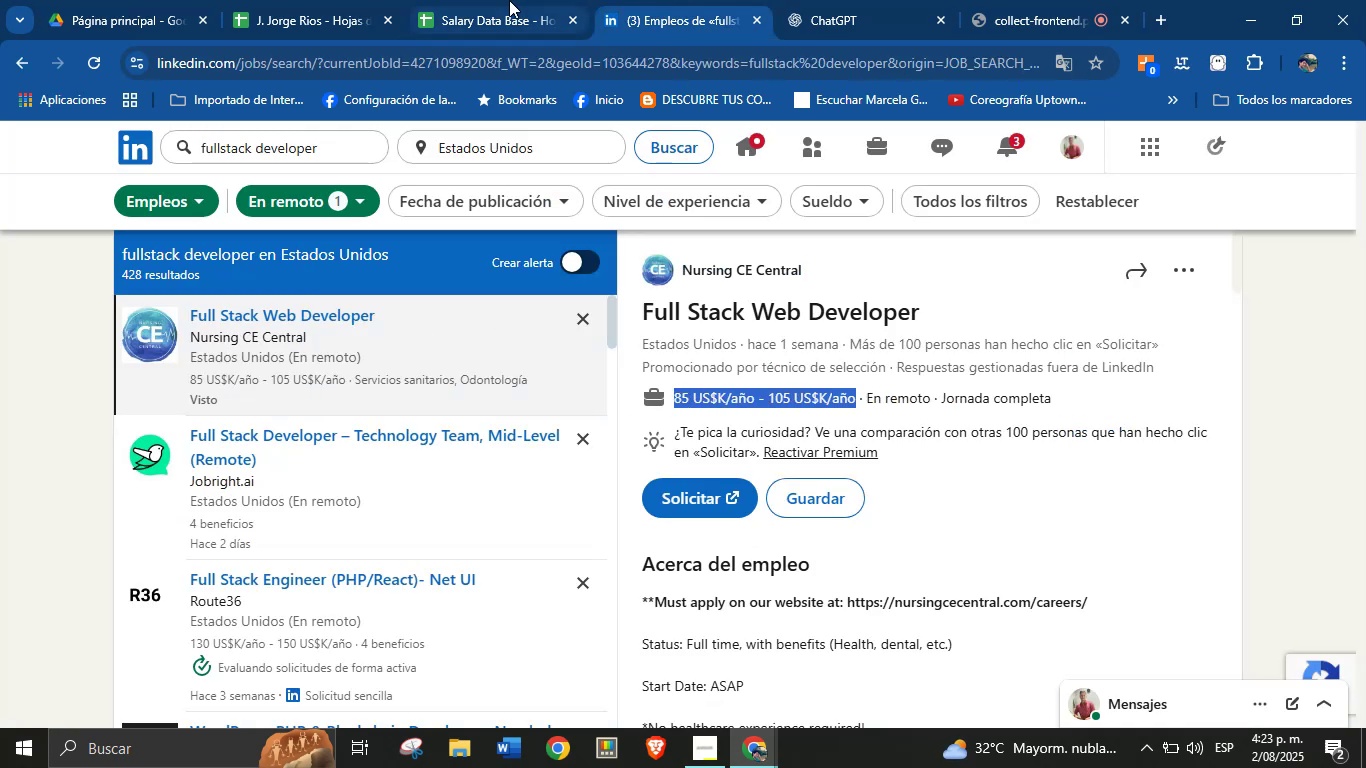 
left_click([509, 0])
 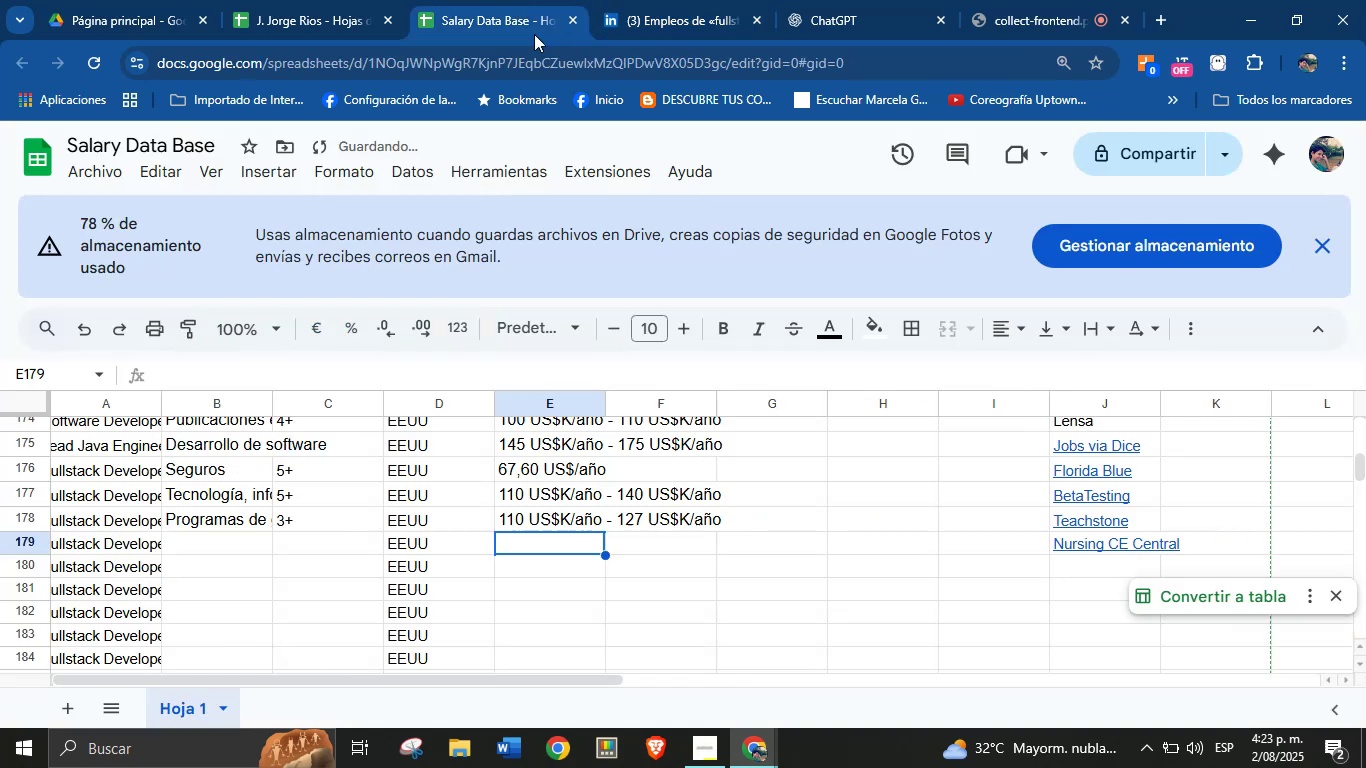 
key(Break)
 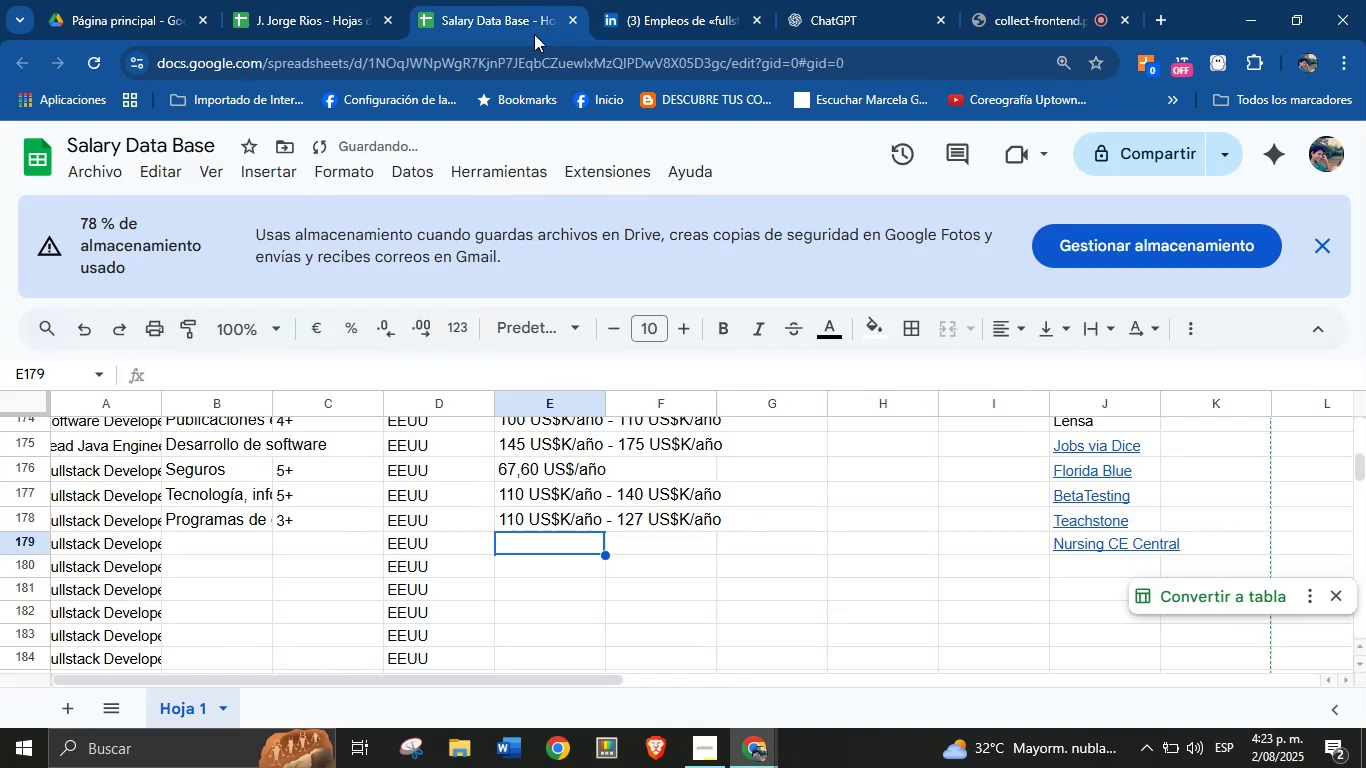 
key(Control+V)
 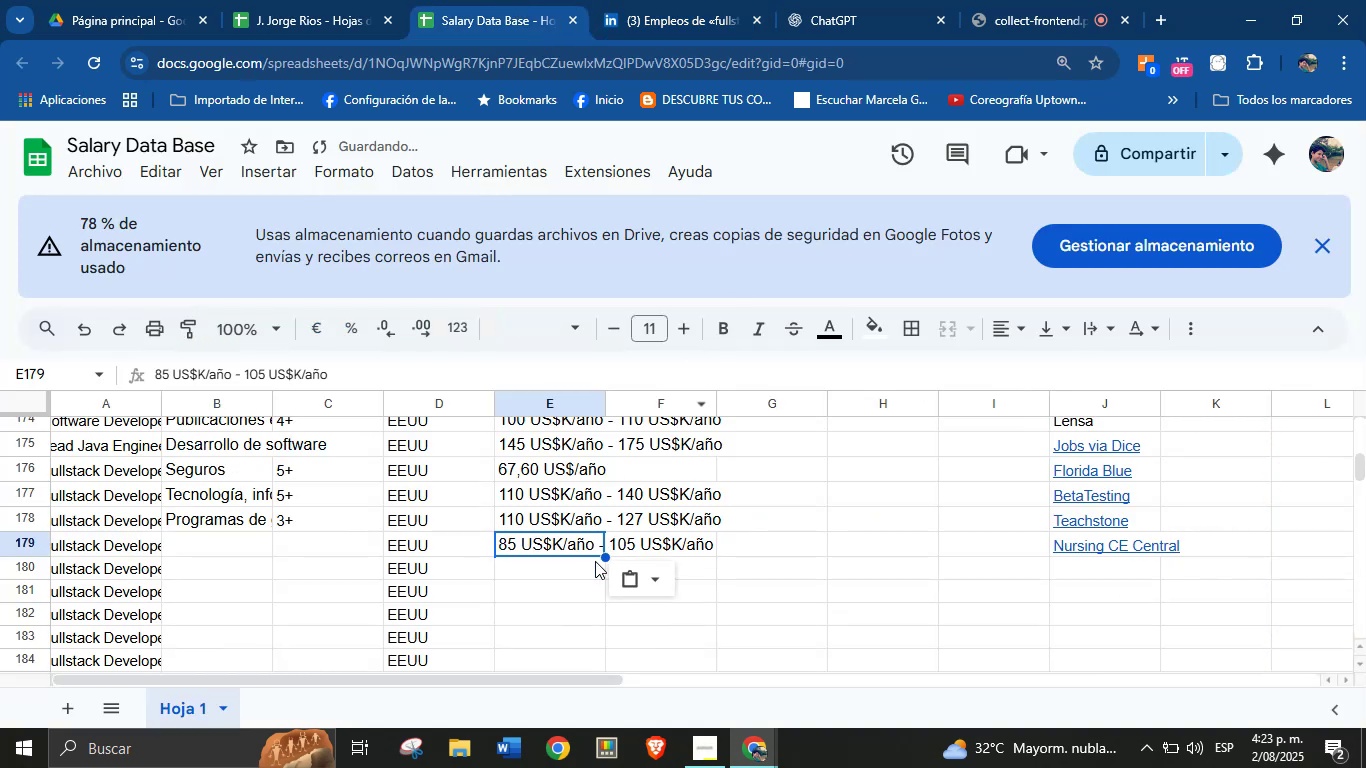 
key(Control+ControlLeft)
 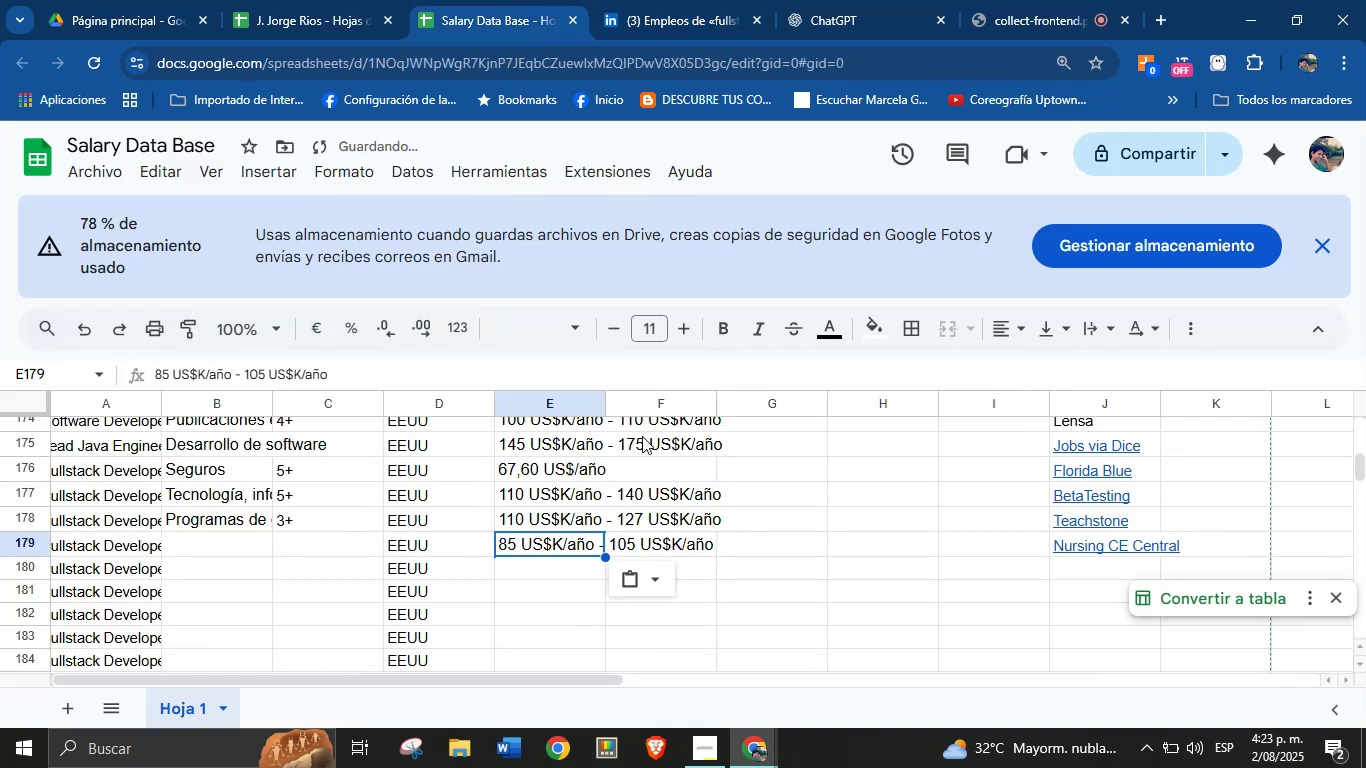 
left_click([571, 574])
 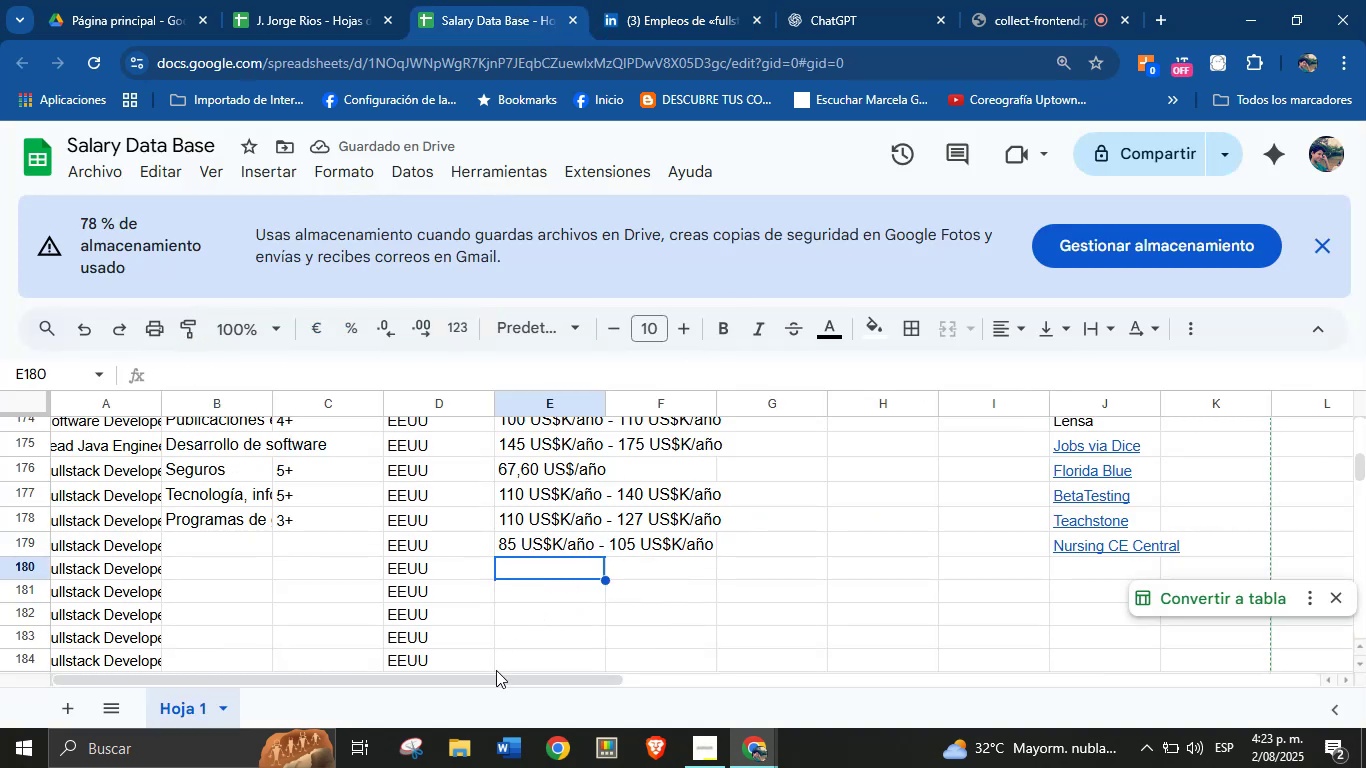 
wait(5.47)
 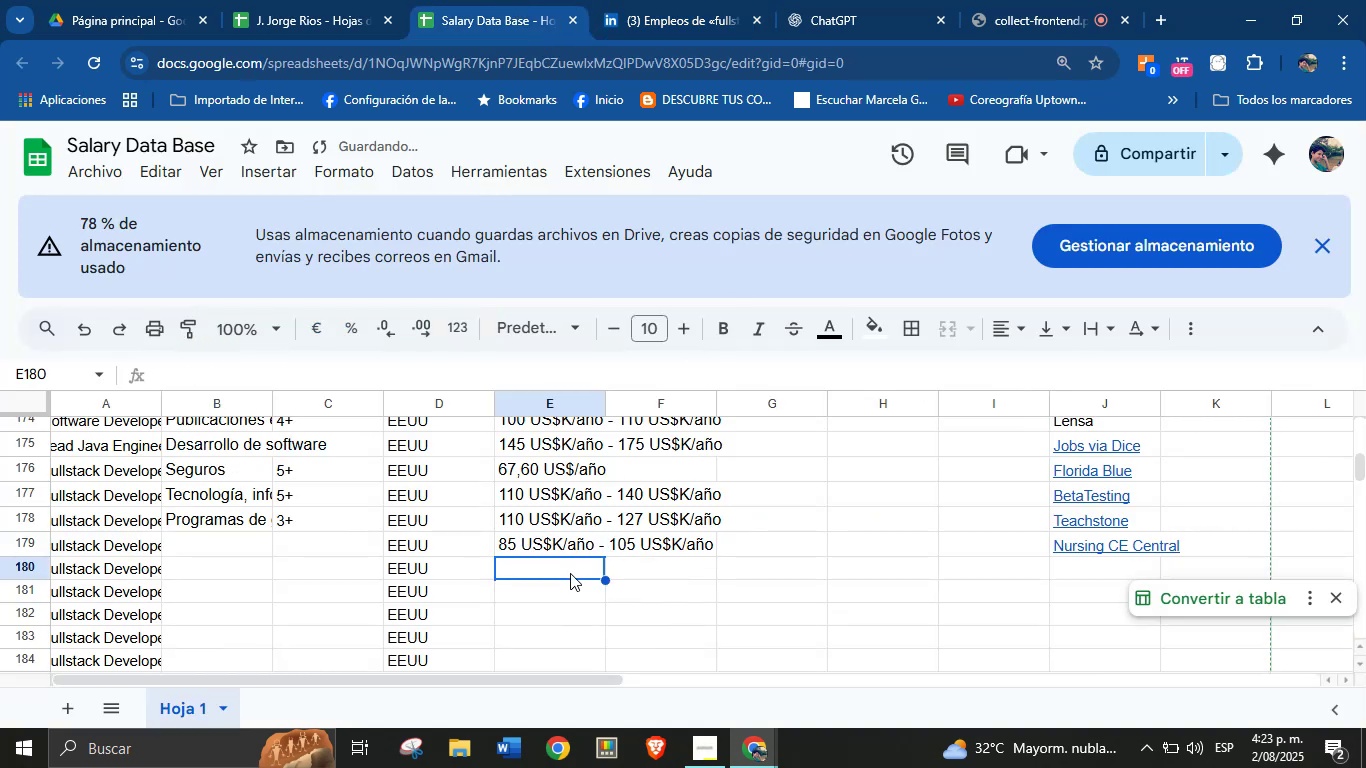 
left_click([278, 0])
 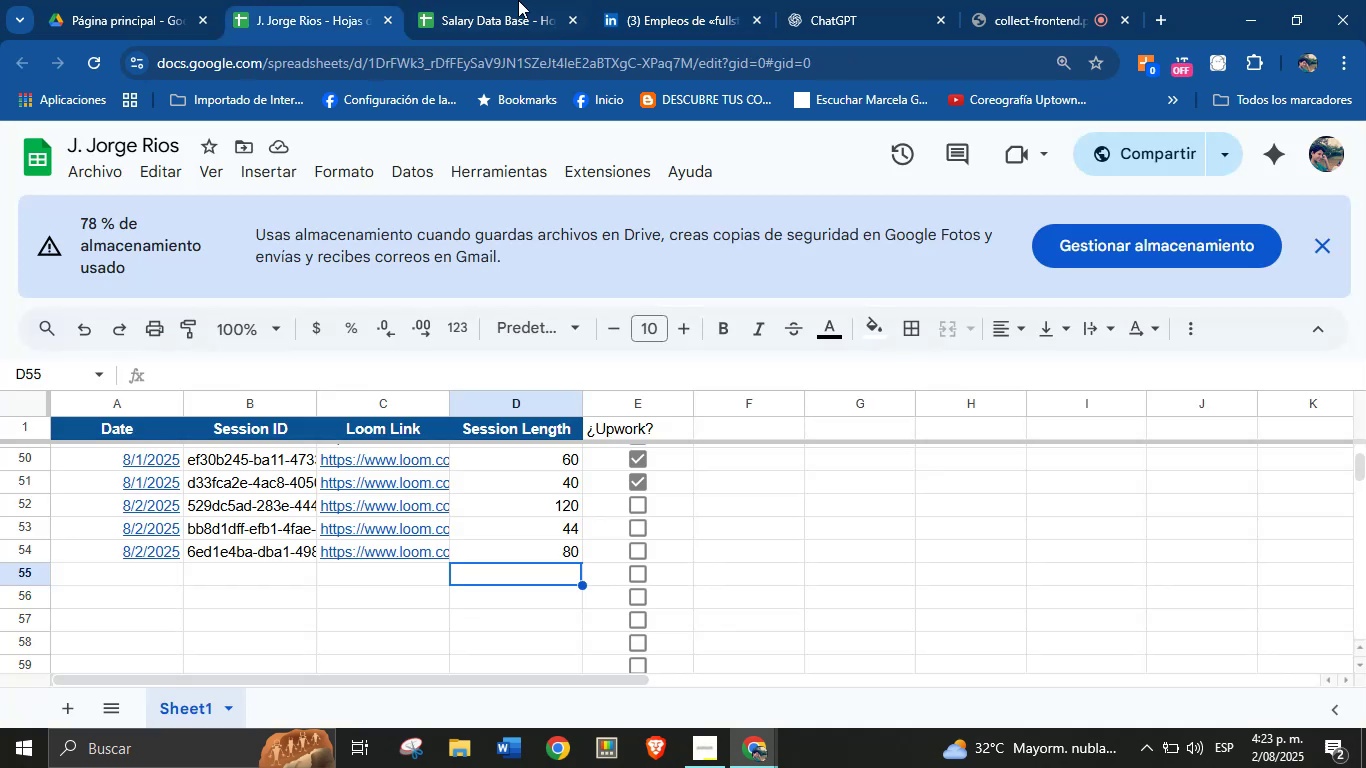 
left_click([532, 0])
 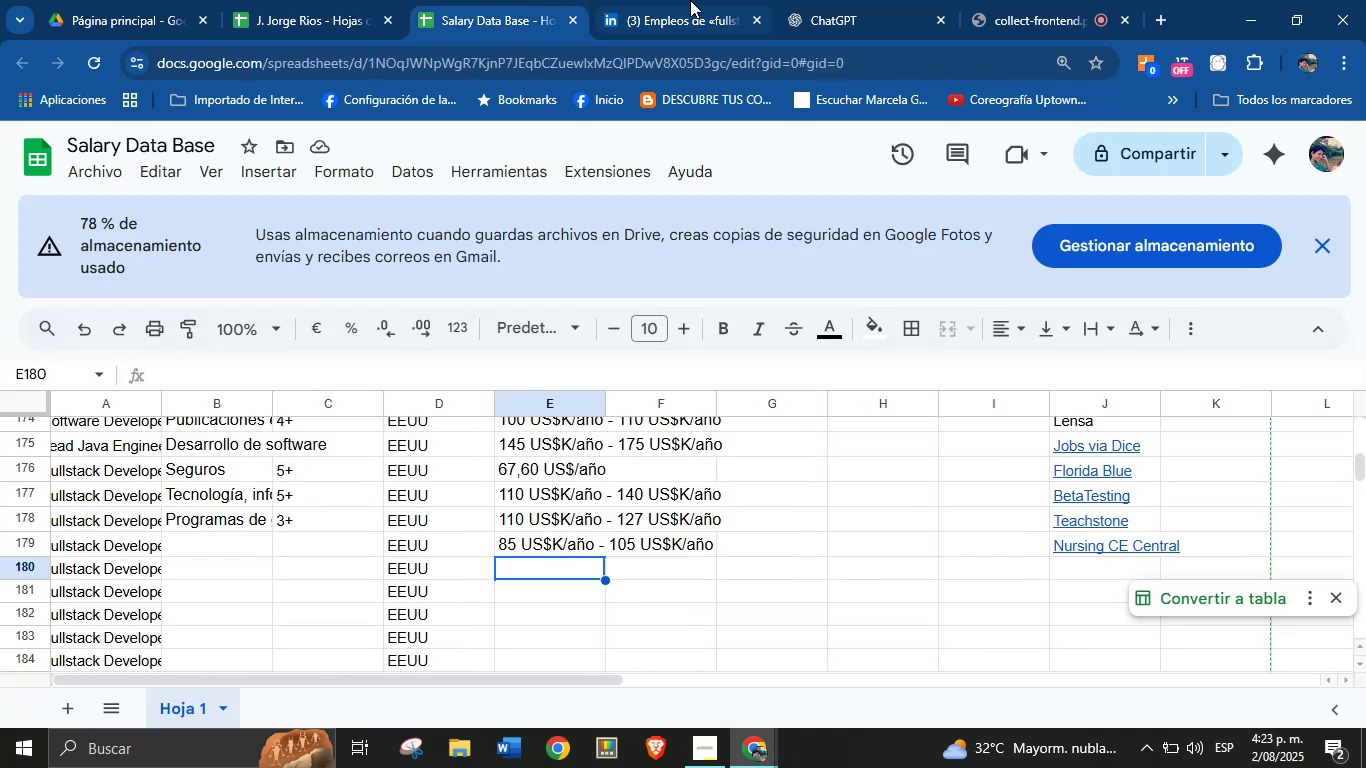 
double_click([690, 0])
 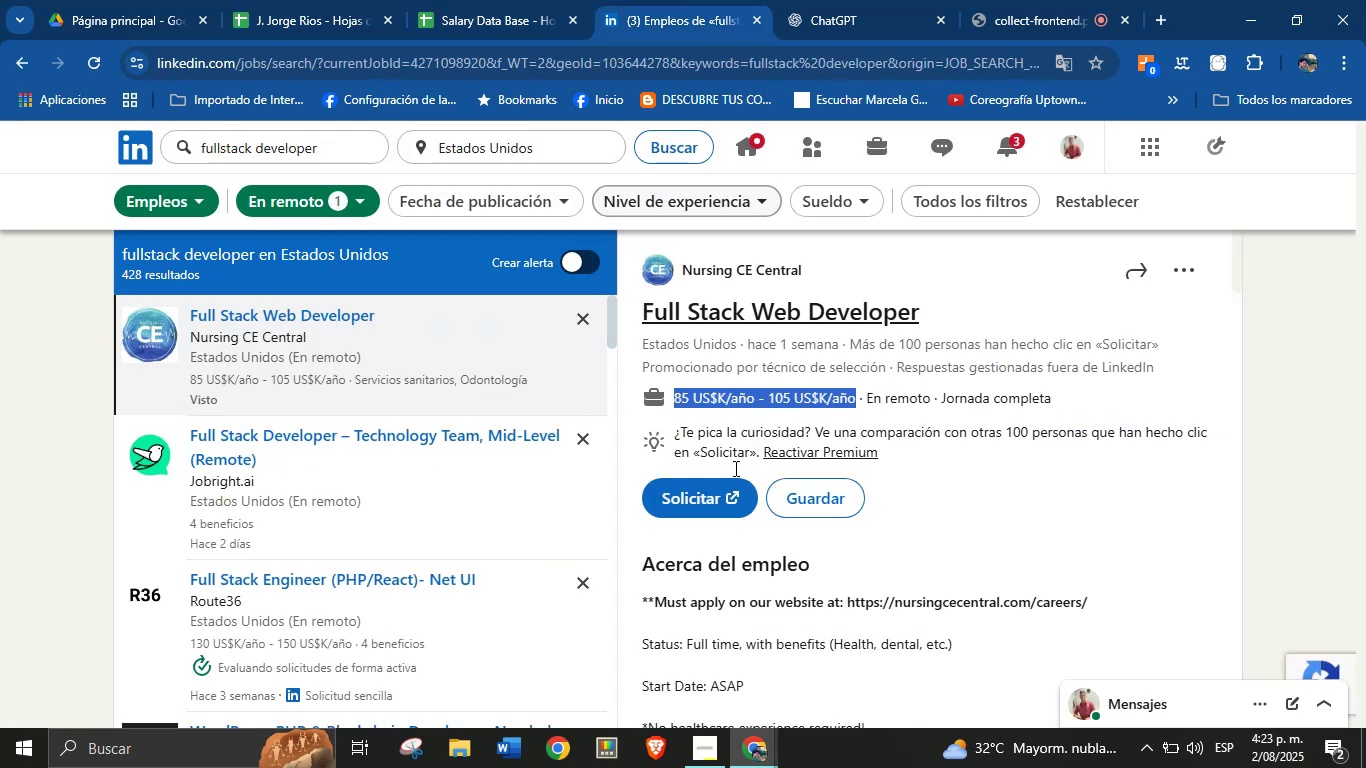 
scroll: coordinate [821, 588], scroll_direction: down, amount: 3.0
 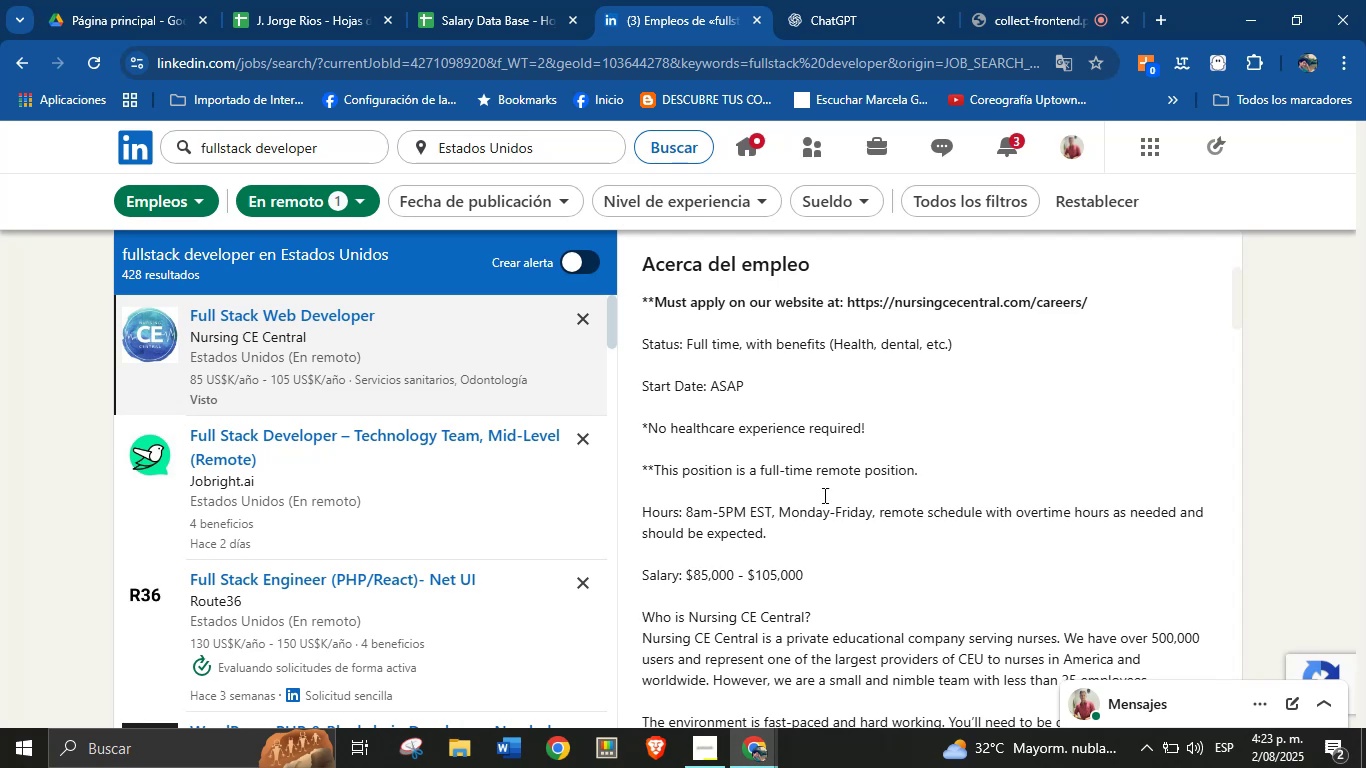 
left_click([823, 473])
 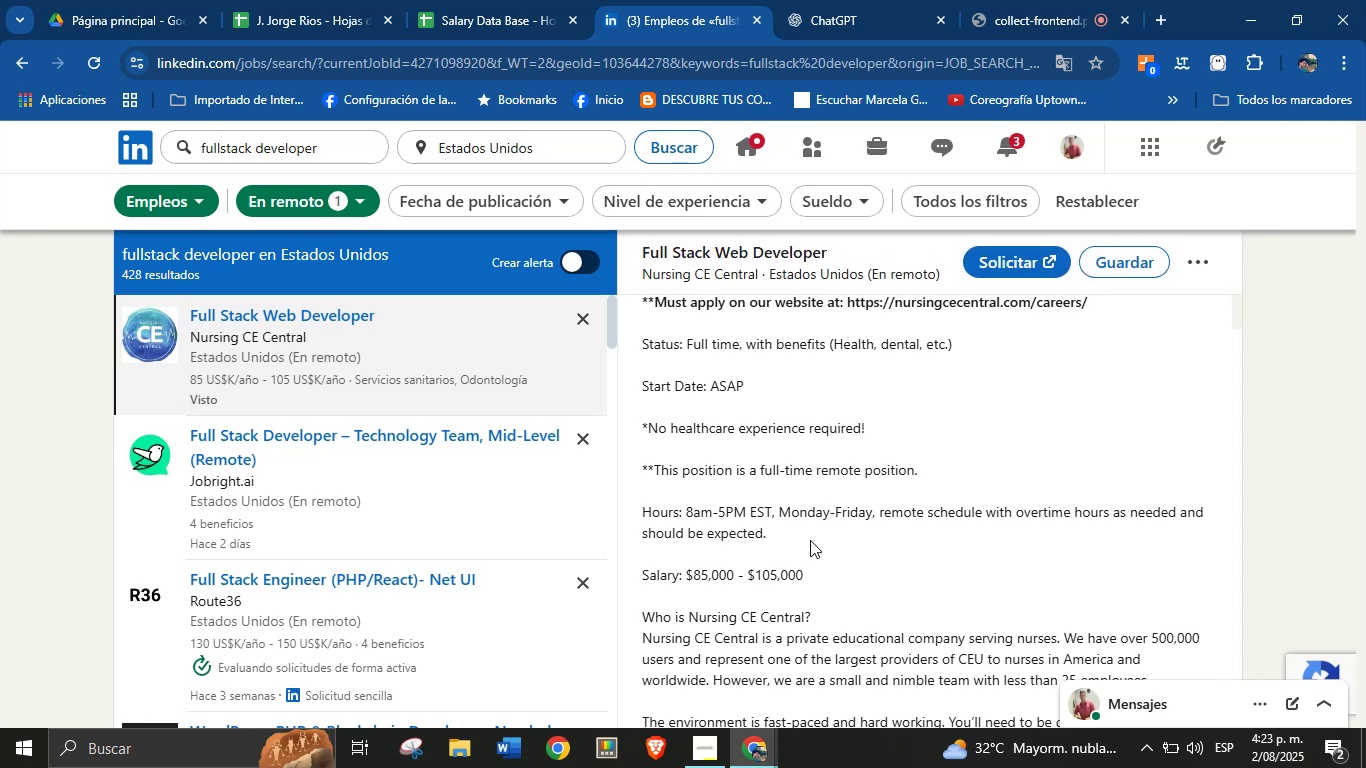 
scroll: coordinate [773, 550], scroll_direction: down, amount: 15.0
 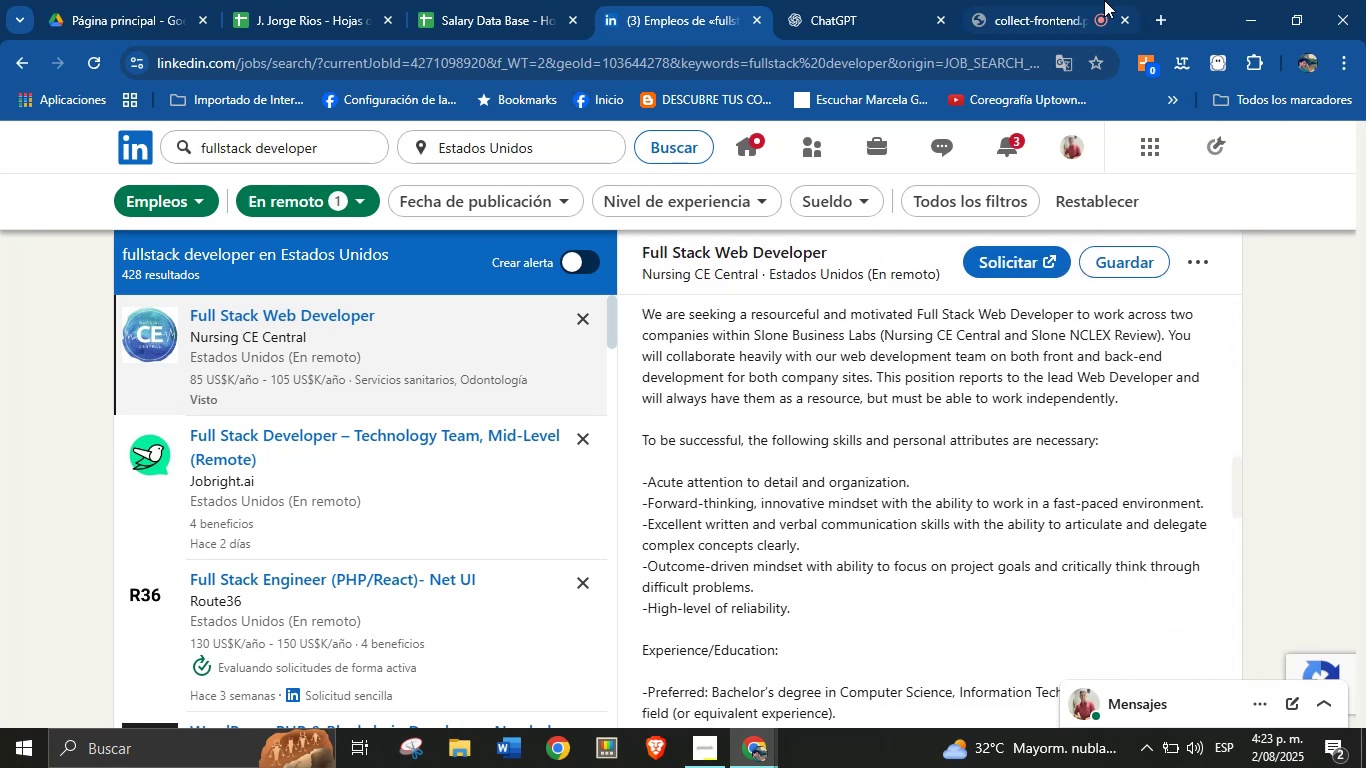 
left_click([990, 0])
 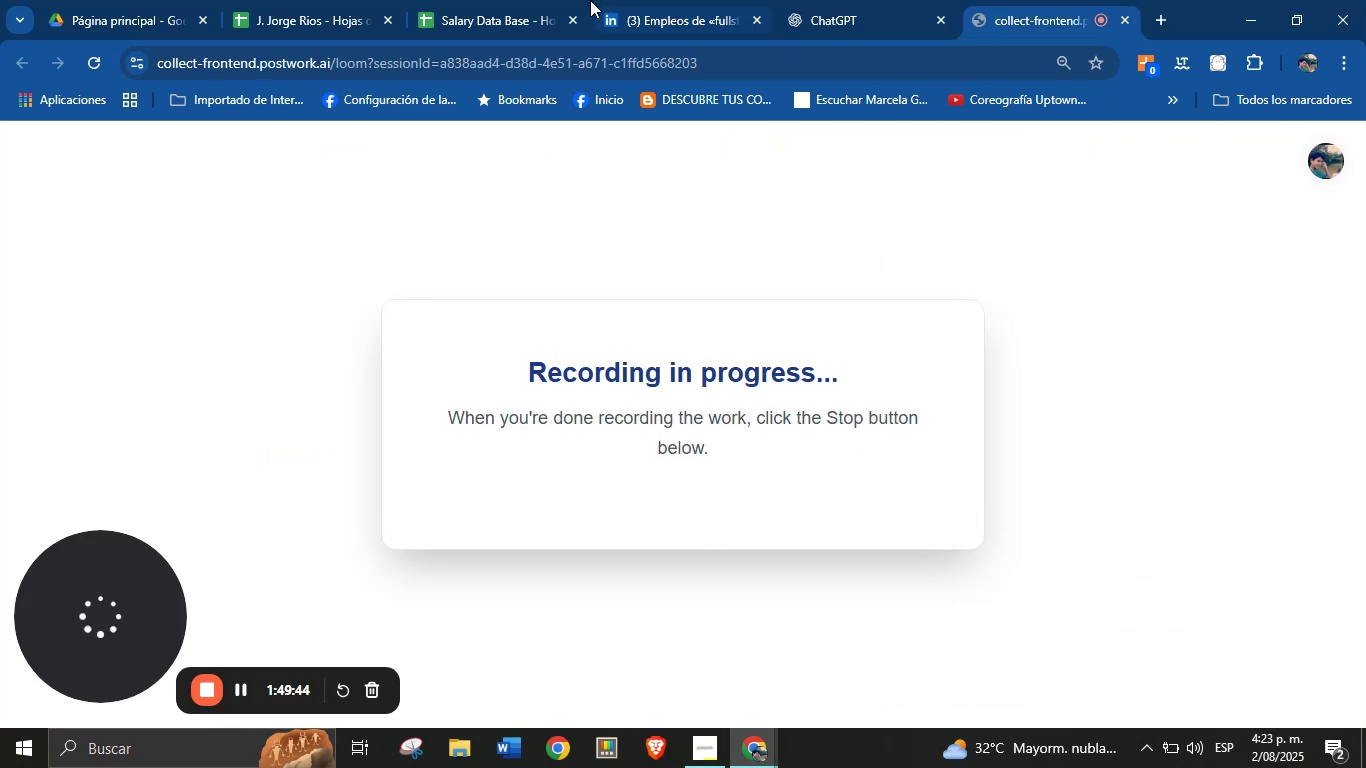 
left_click([687, 0])
 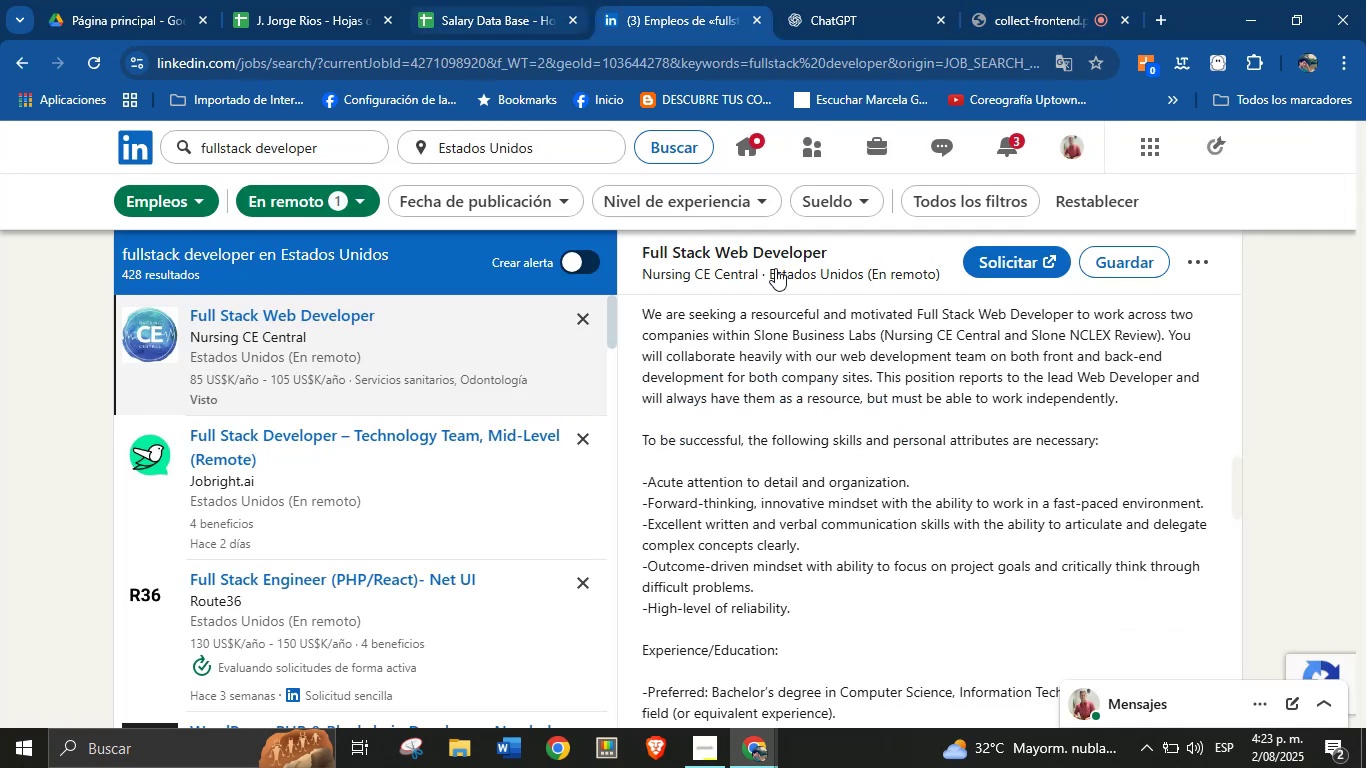 
scroll: coordinate [800, 498], scroll_direction: down, amount: 8.0
 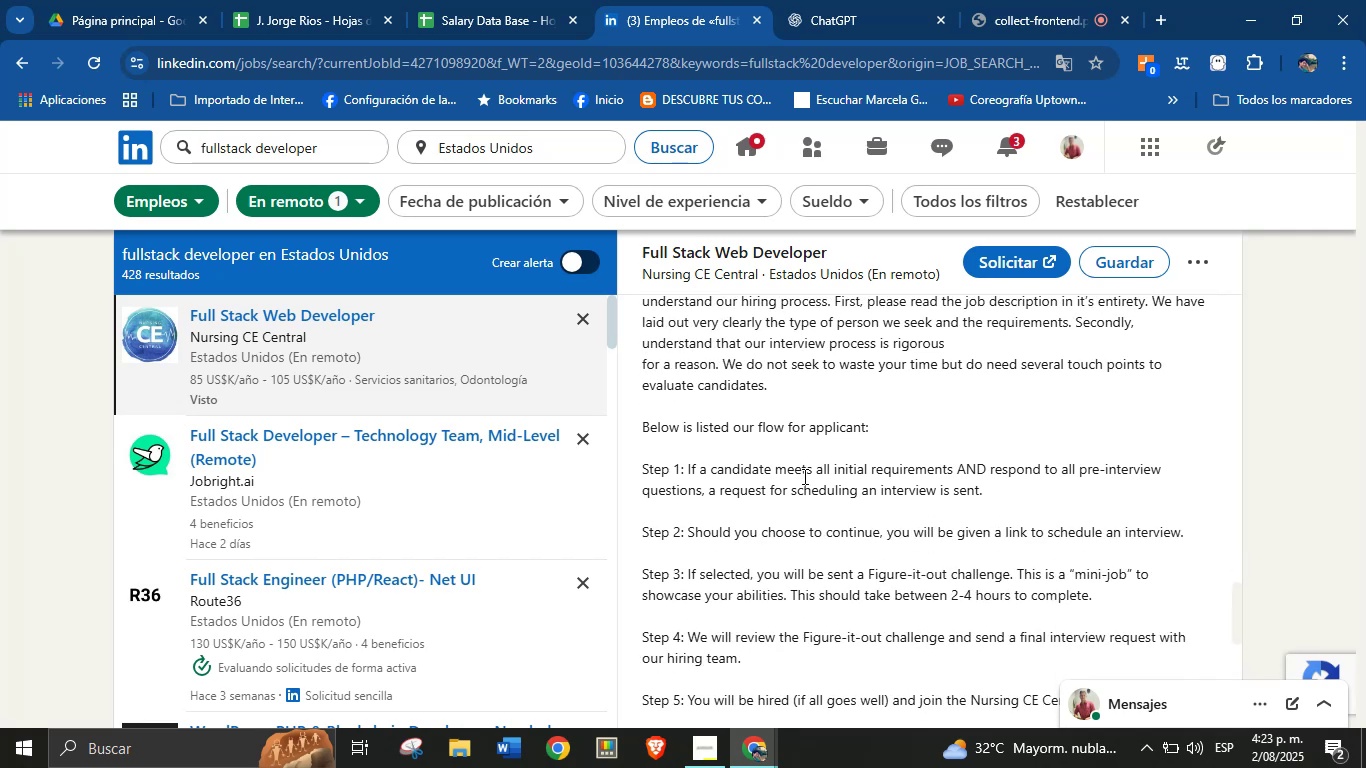 
left_click([806, 471])
 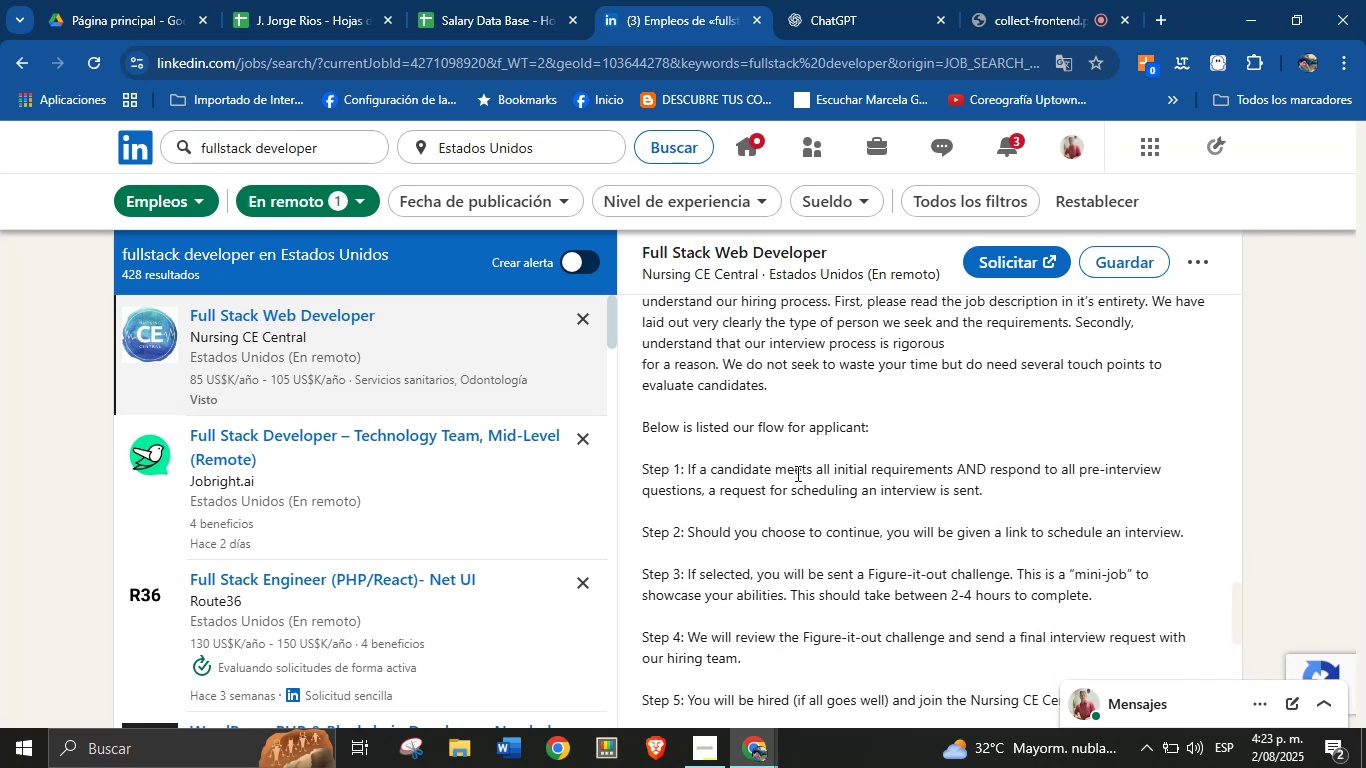 
scroll: coordinate [784, 482], scroll_direction: down, amount: 4.0
 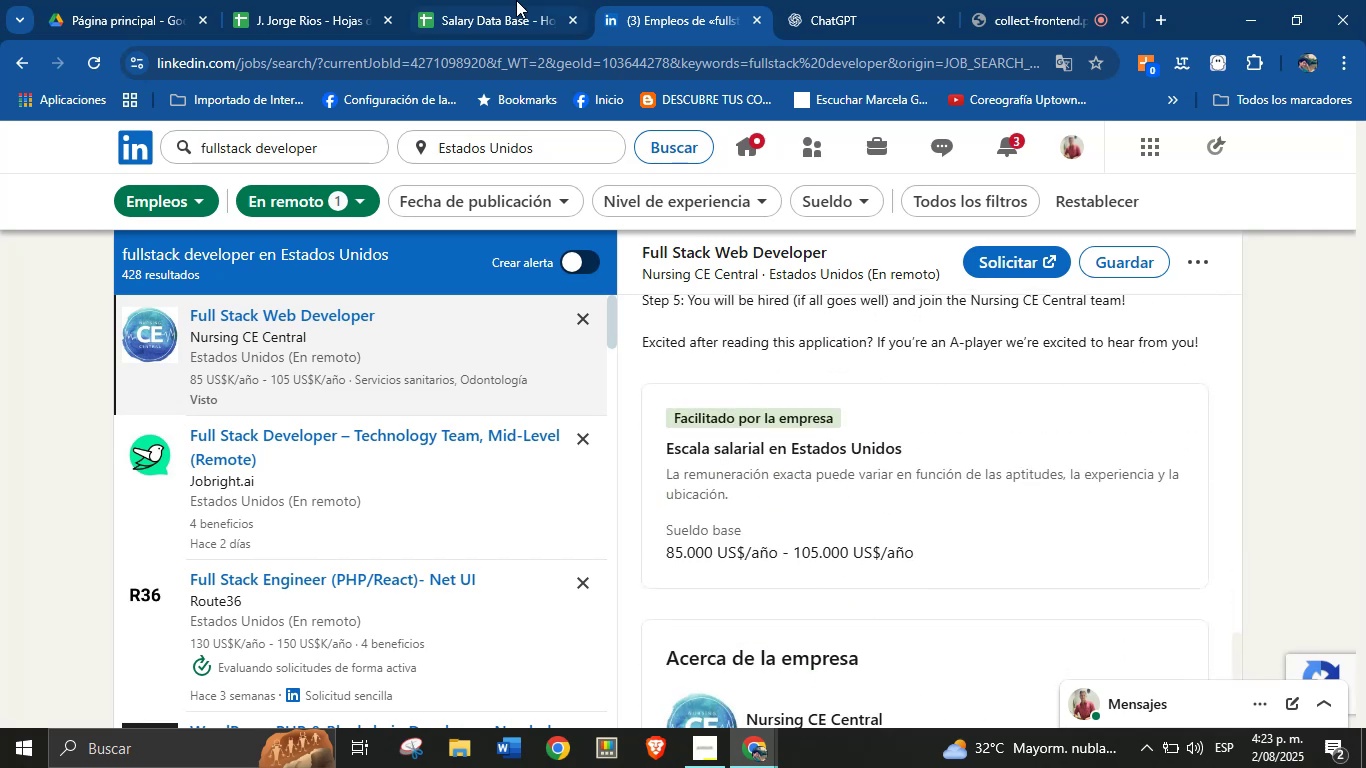 
left_click([516, 0])
 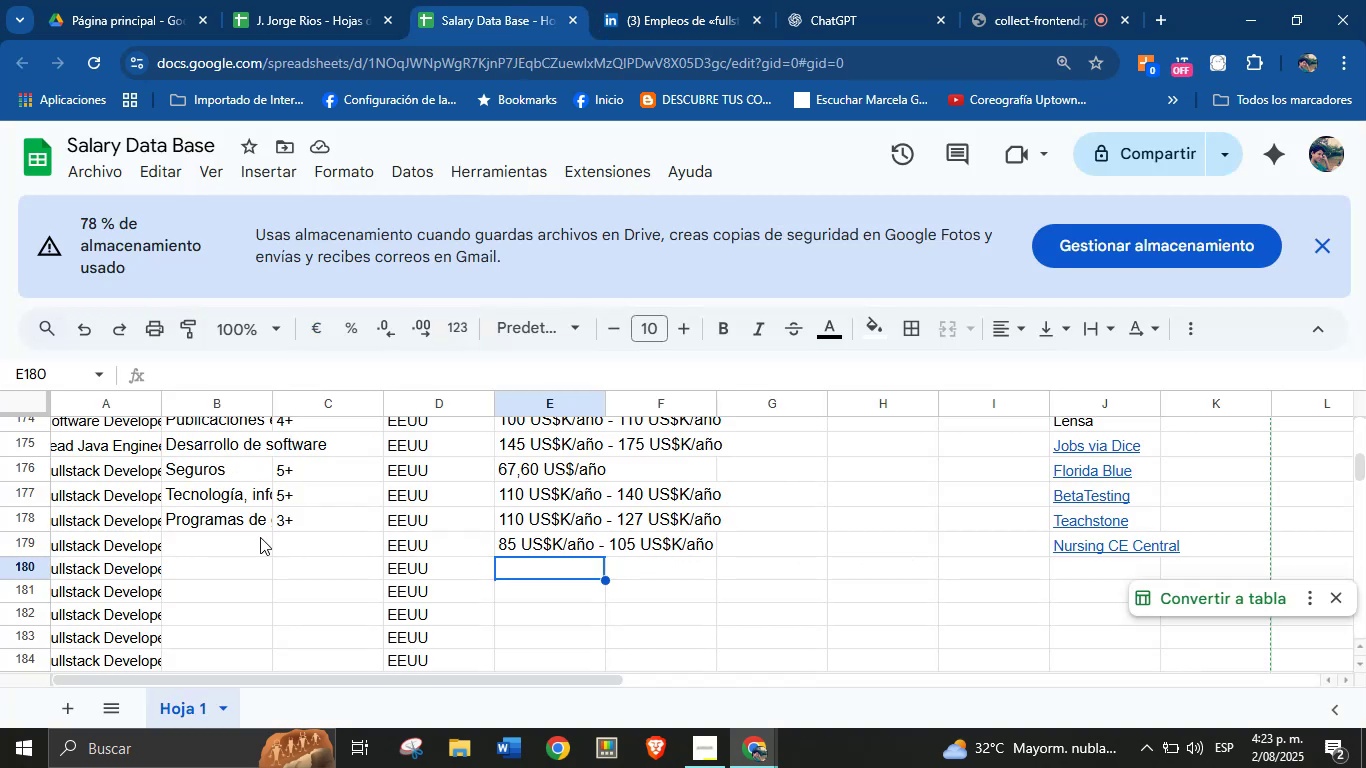 
left_click([284, 549])
 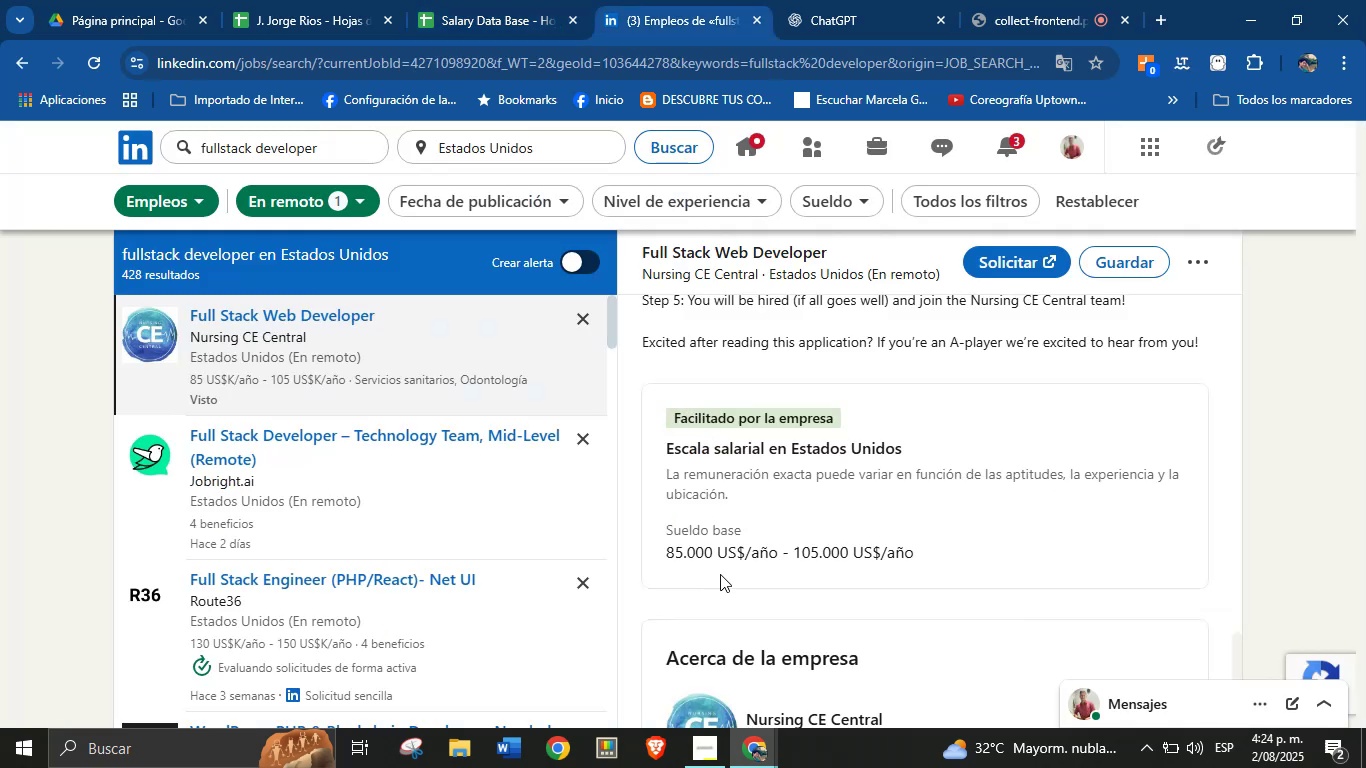 
wait(6.28)
 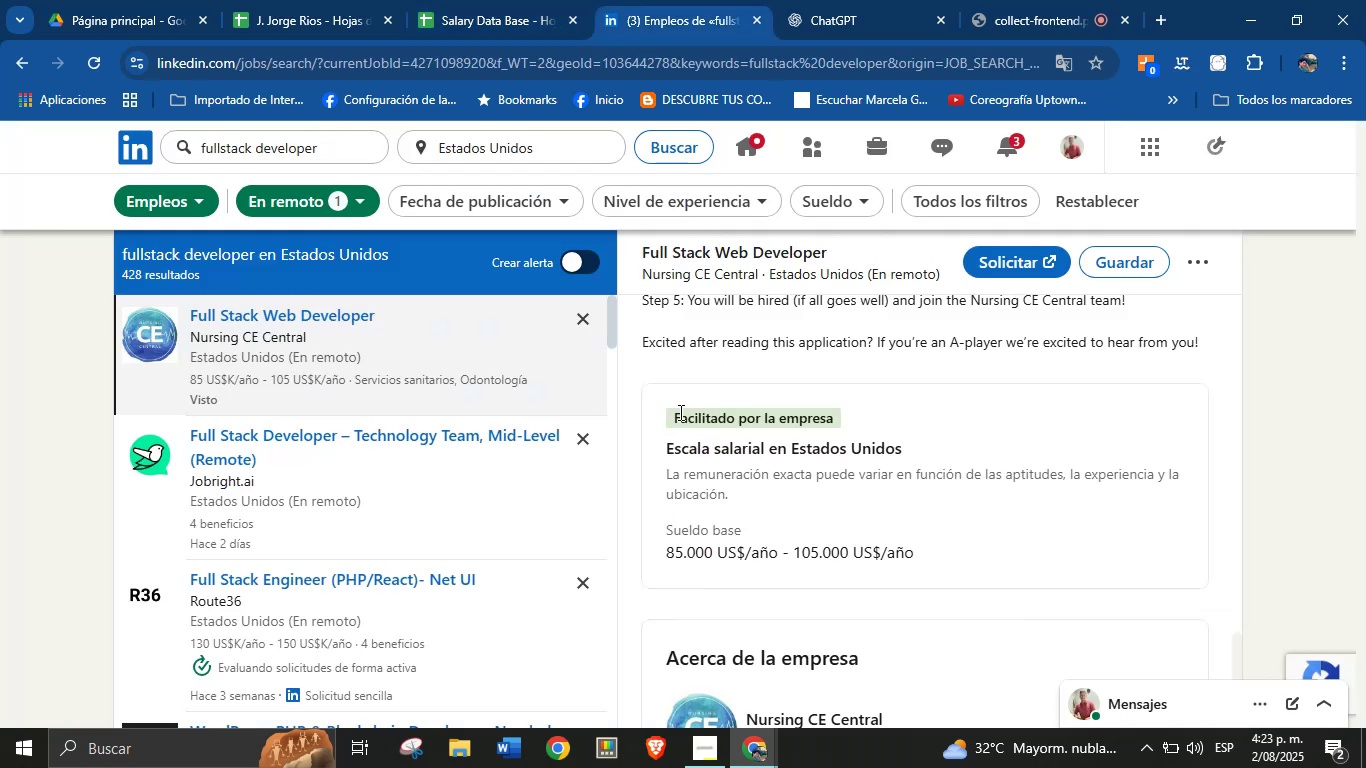 
scroll: coordinate [716, 527], scroll_direction: up, amount: 12.0
 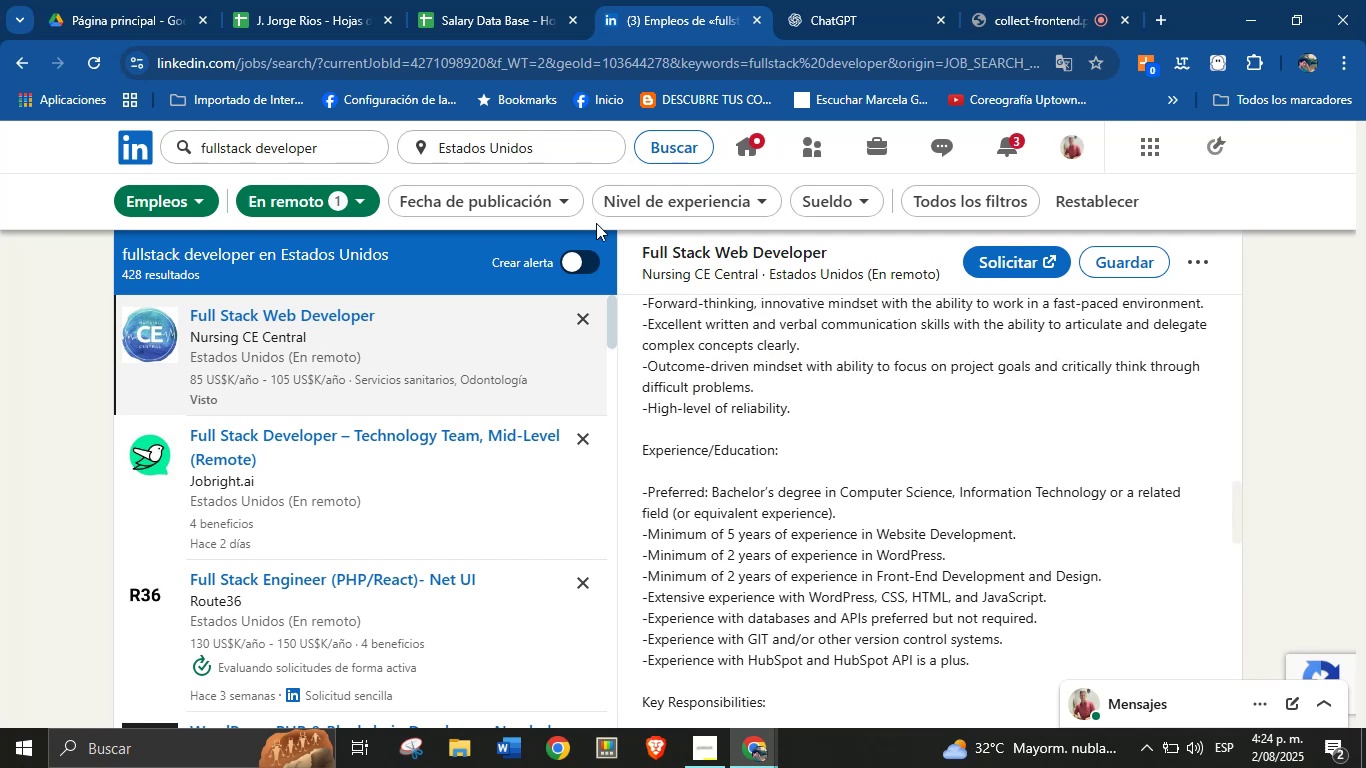 
left_click([471, 0])
 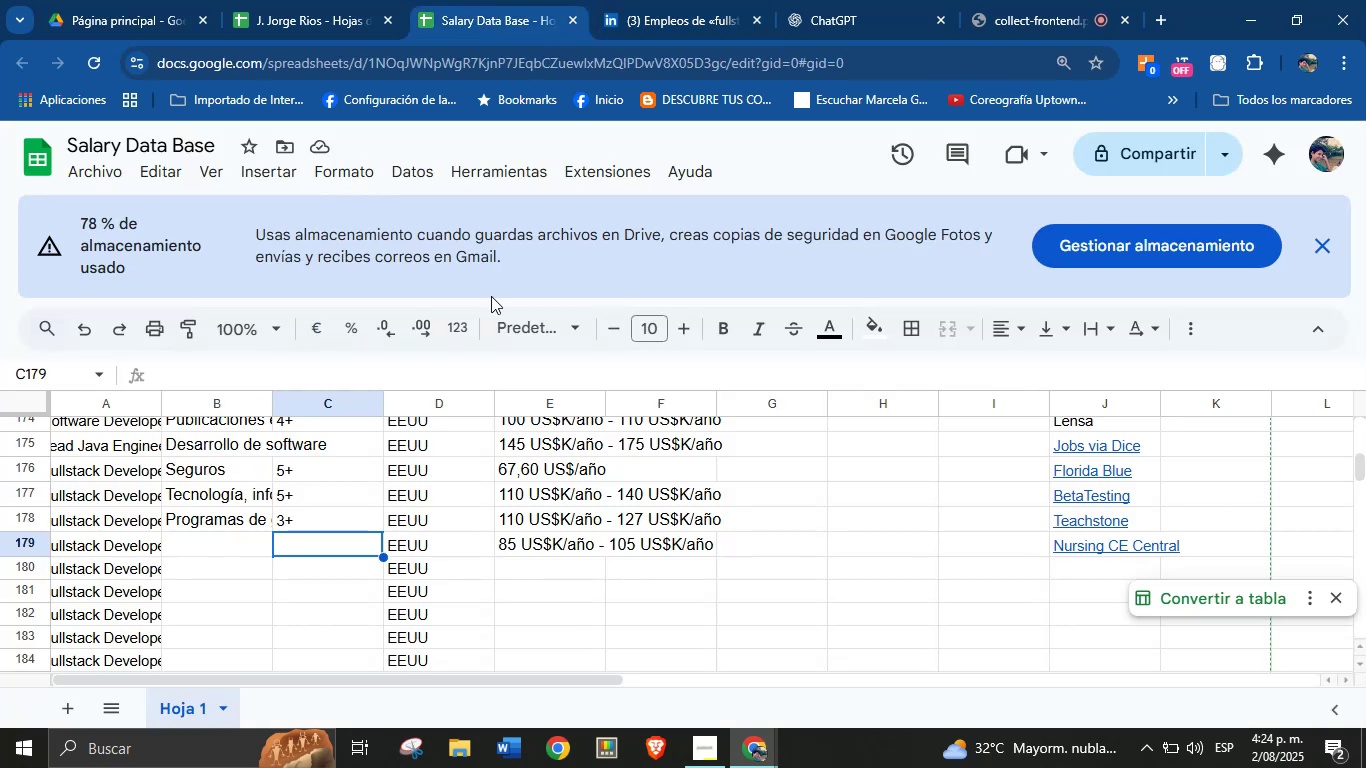 
key(5)
 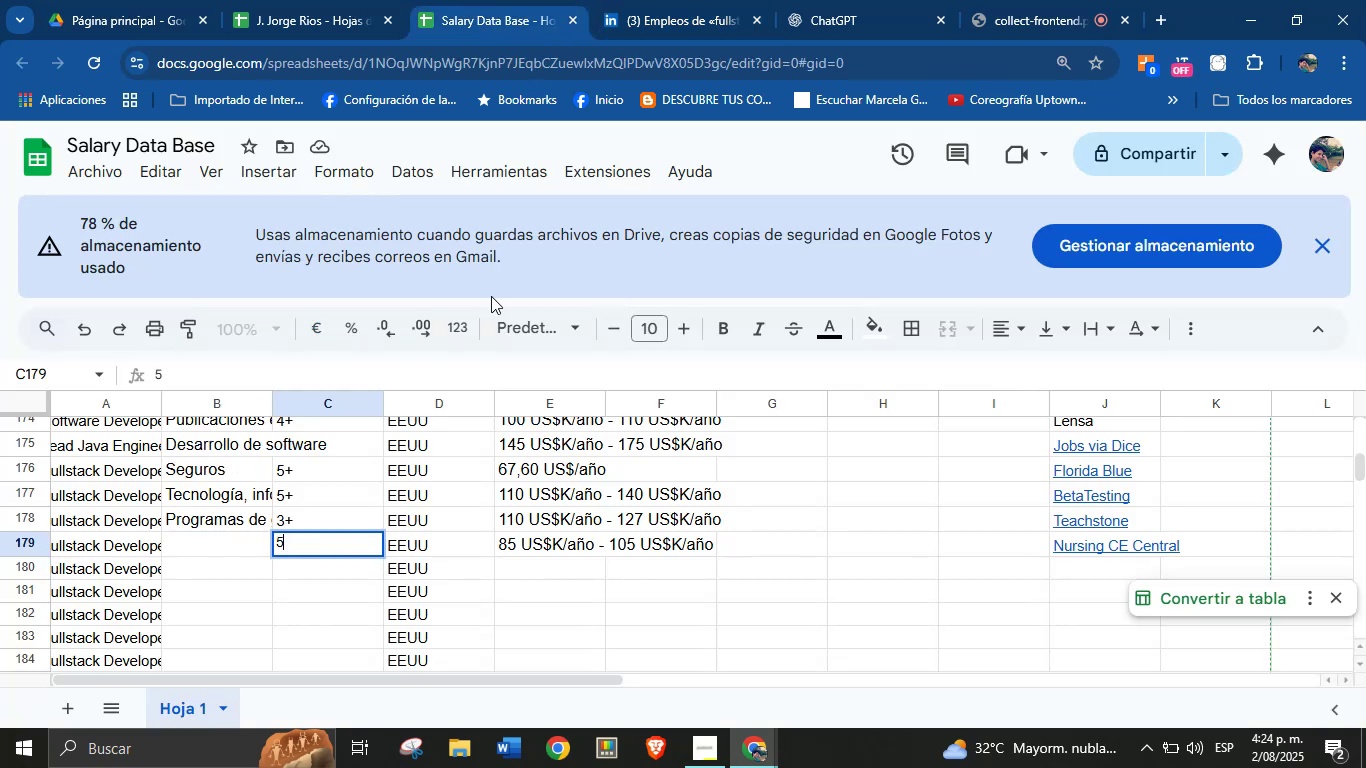 
key(Equal)
 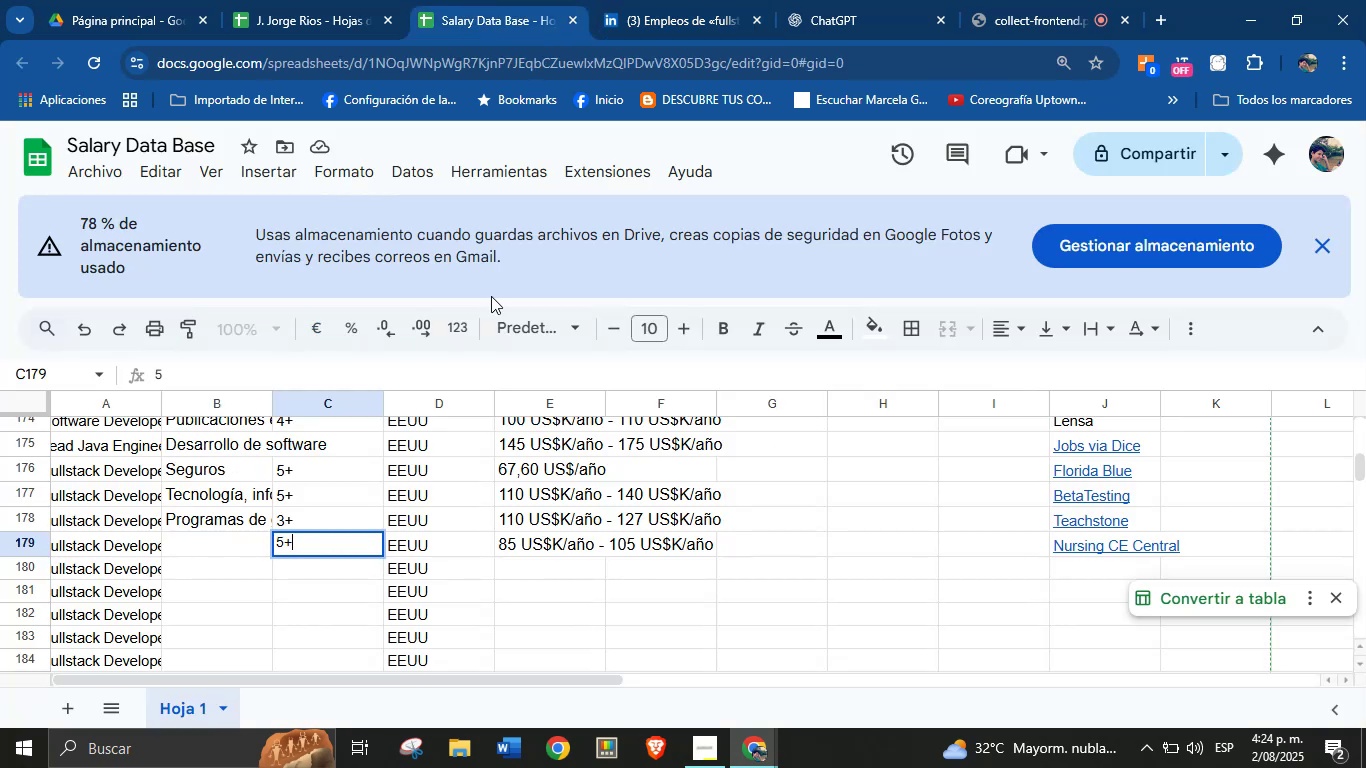 
key(Enter)
 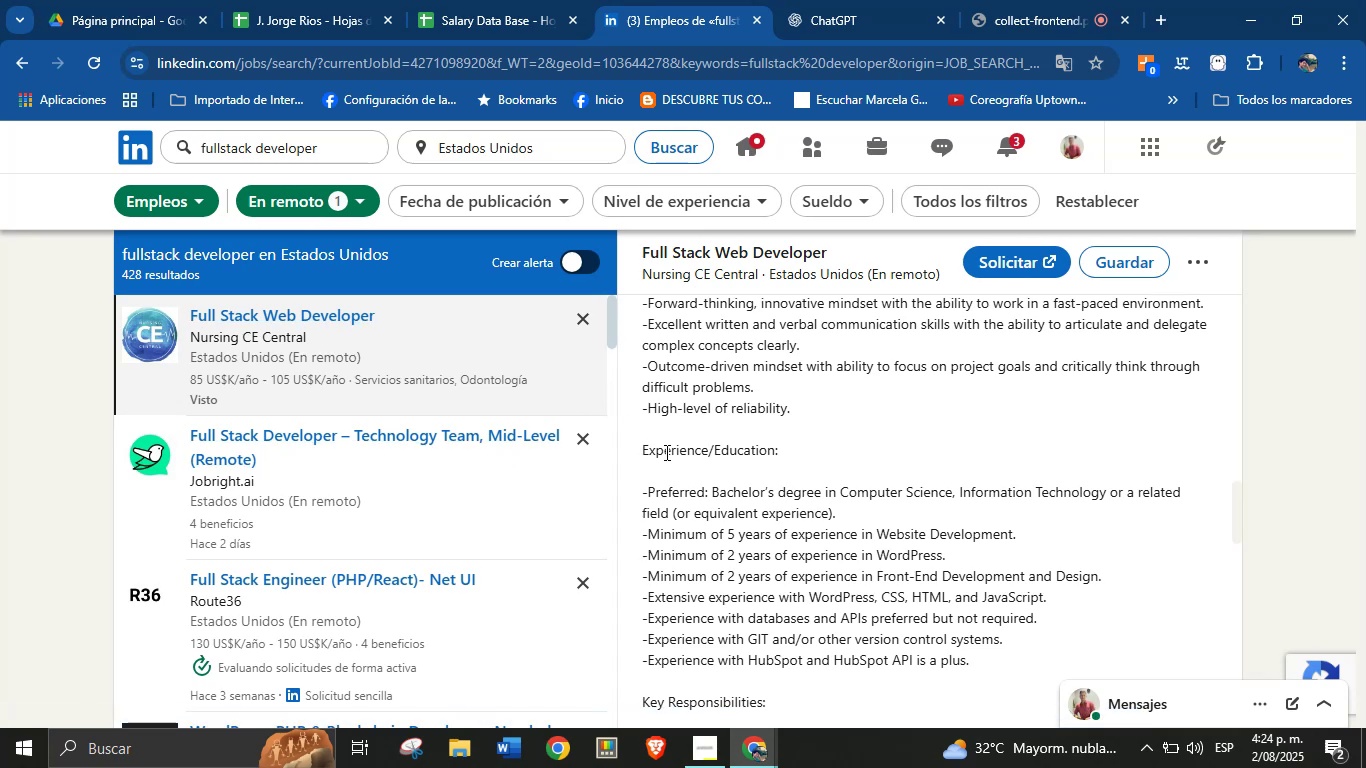 
wait(19.1)
 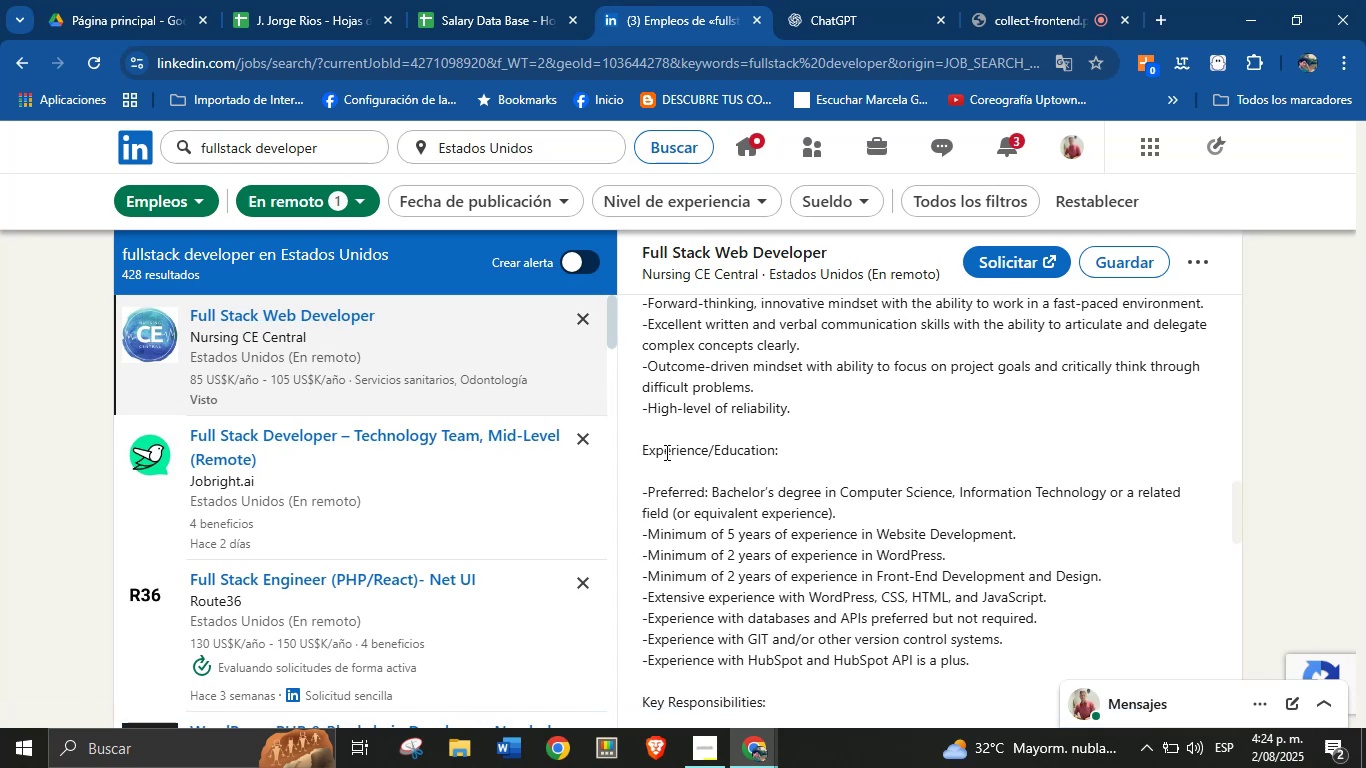 
left_click([539, 0])
 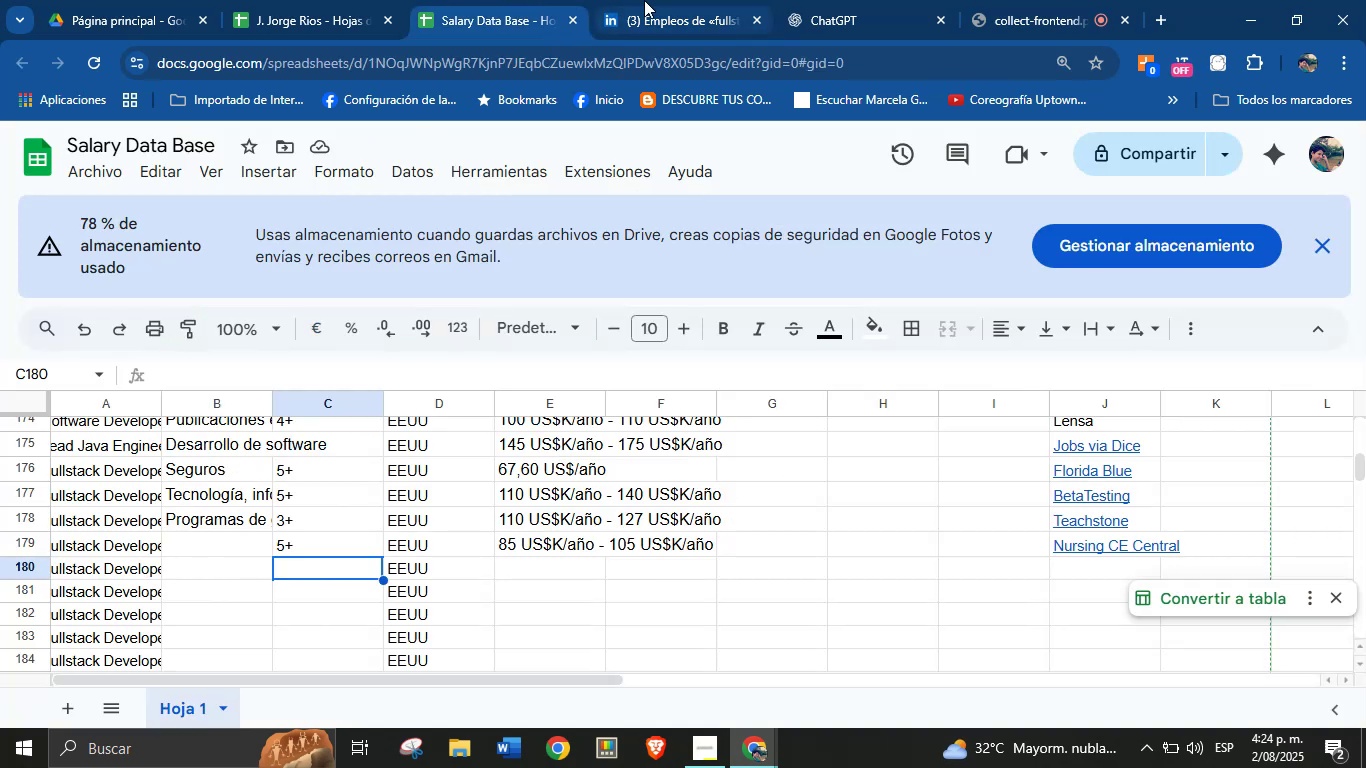 
left_click([651, 0])
 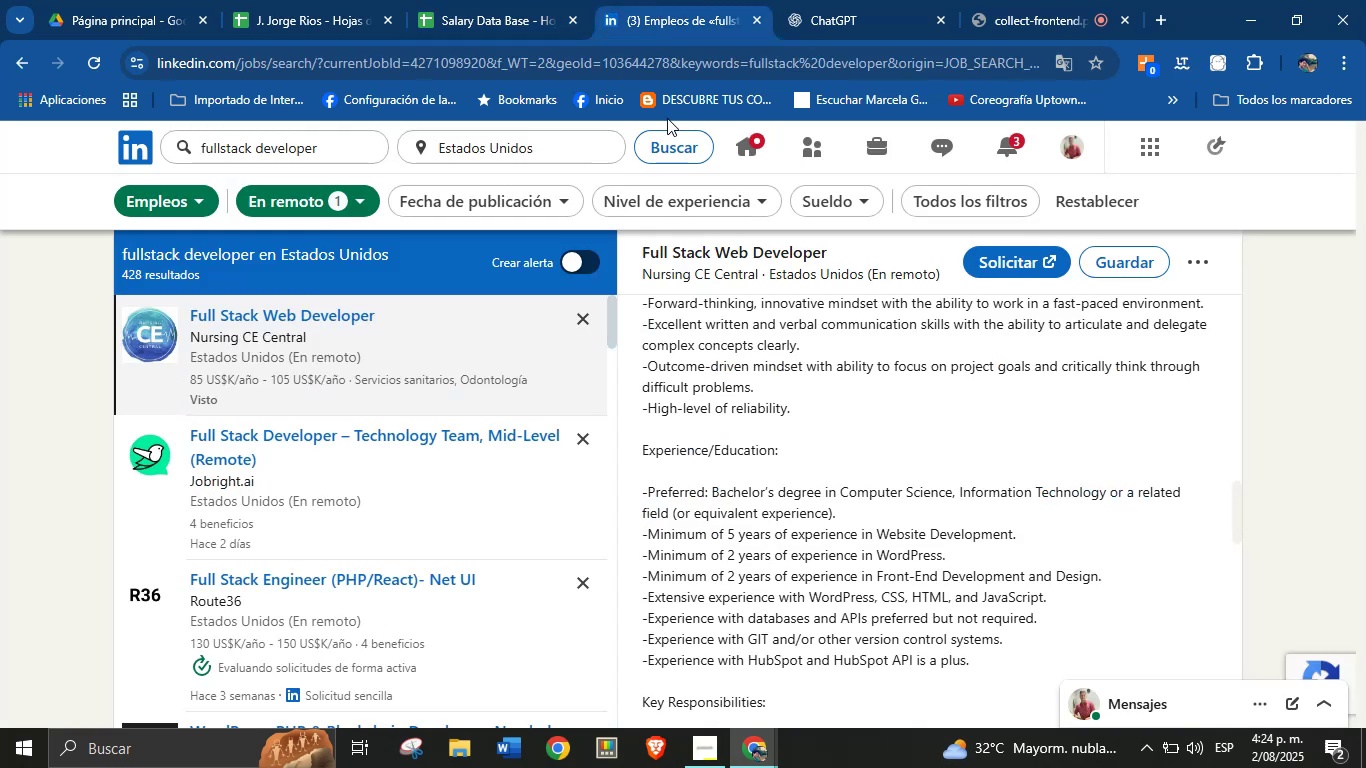 
scroll: coordinate [822, 551], scroll_direction: down, amount: 19.0
 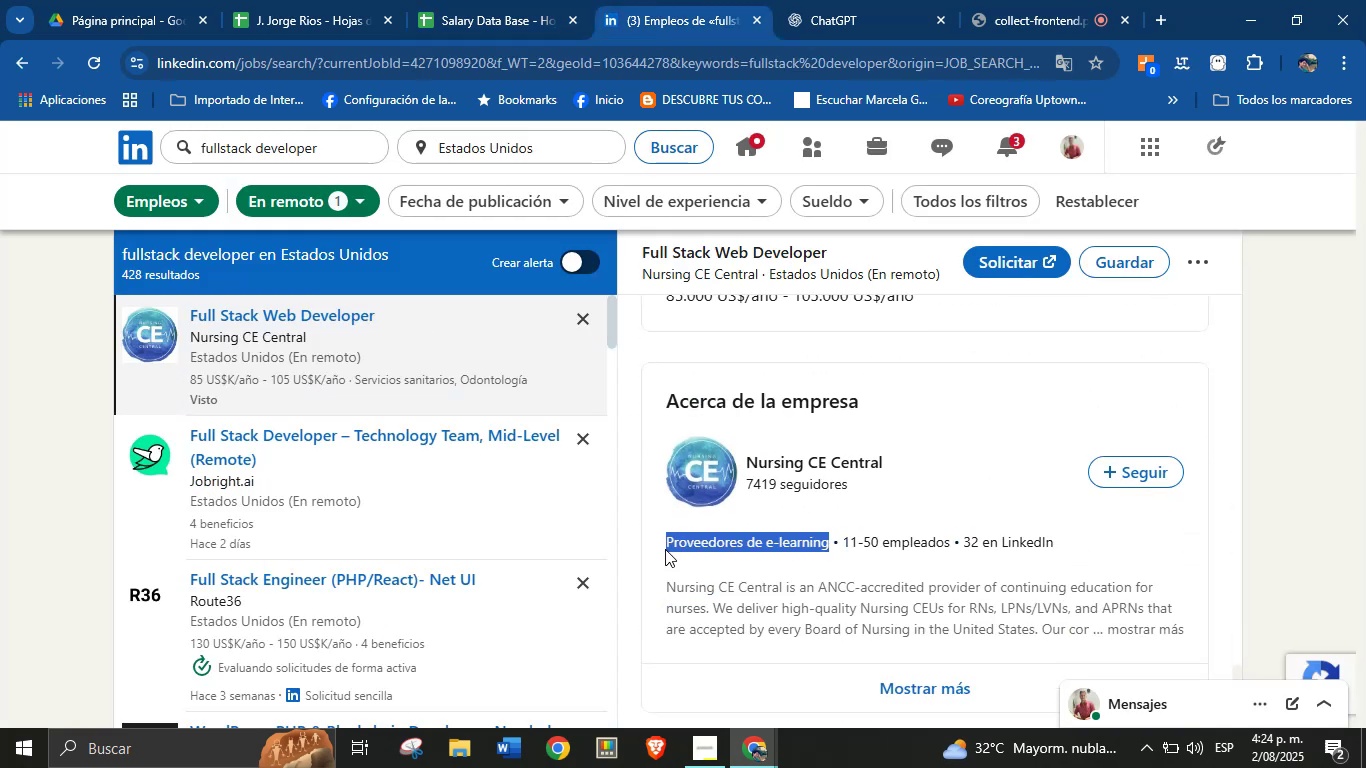 
key(Control+C)
 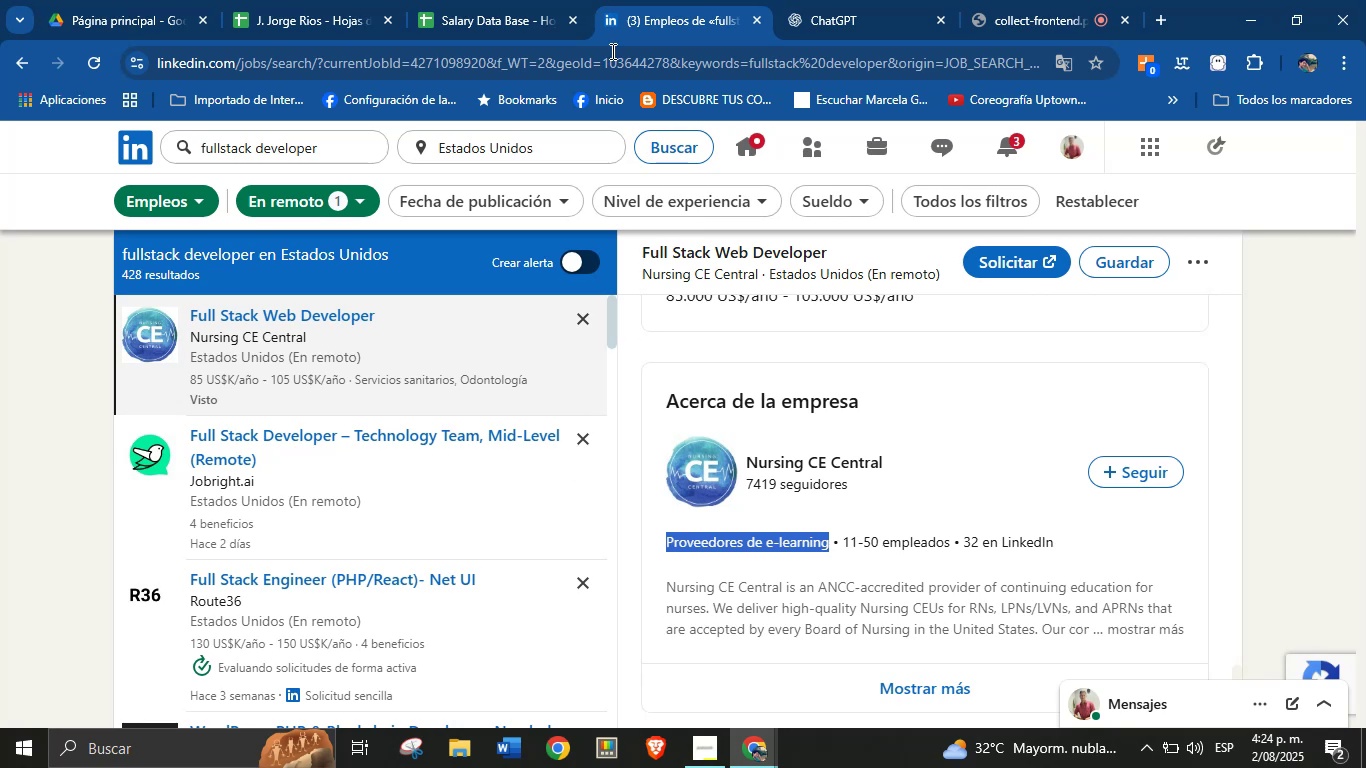 
left_click([486, 0])
 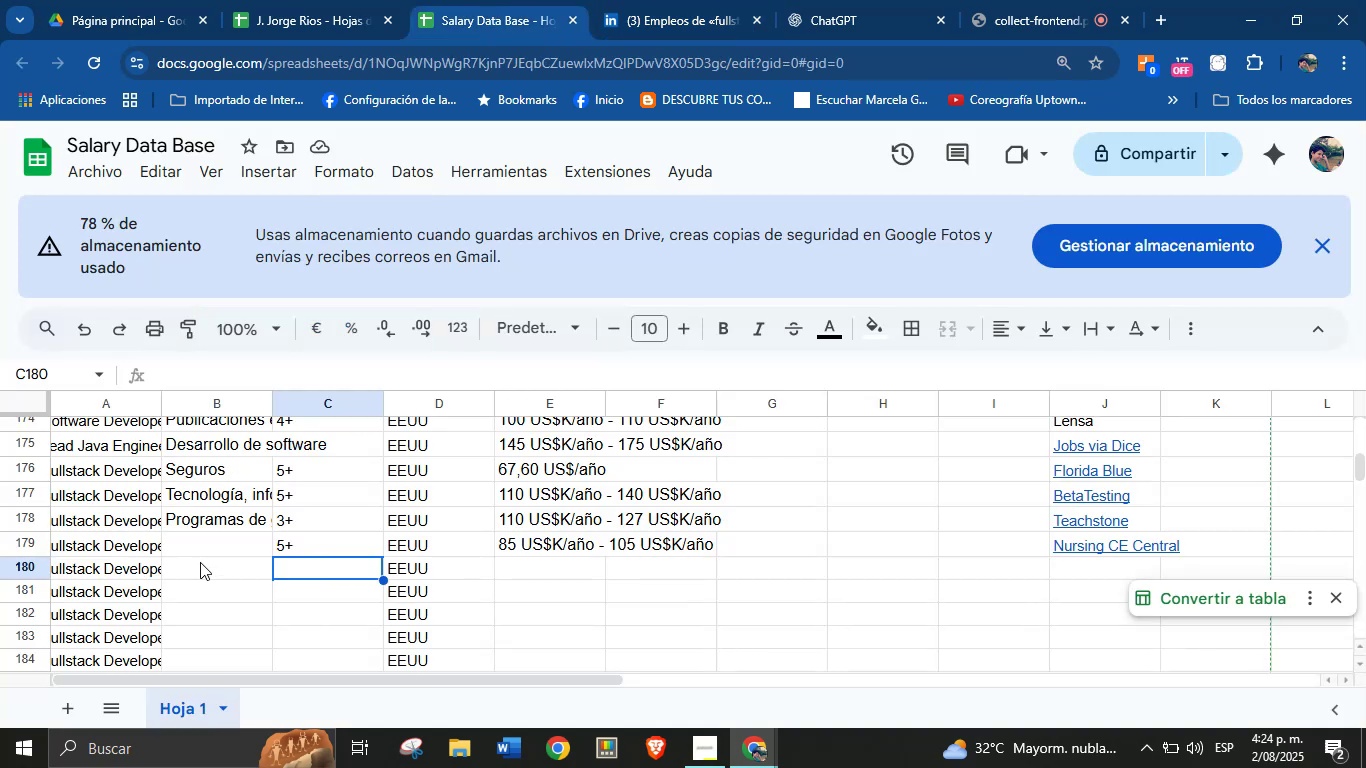 
left_click([194, 547])
 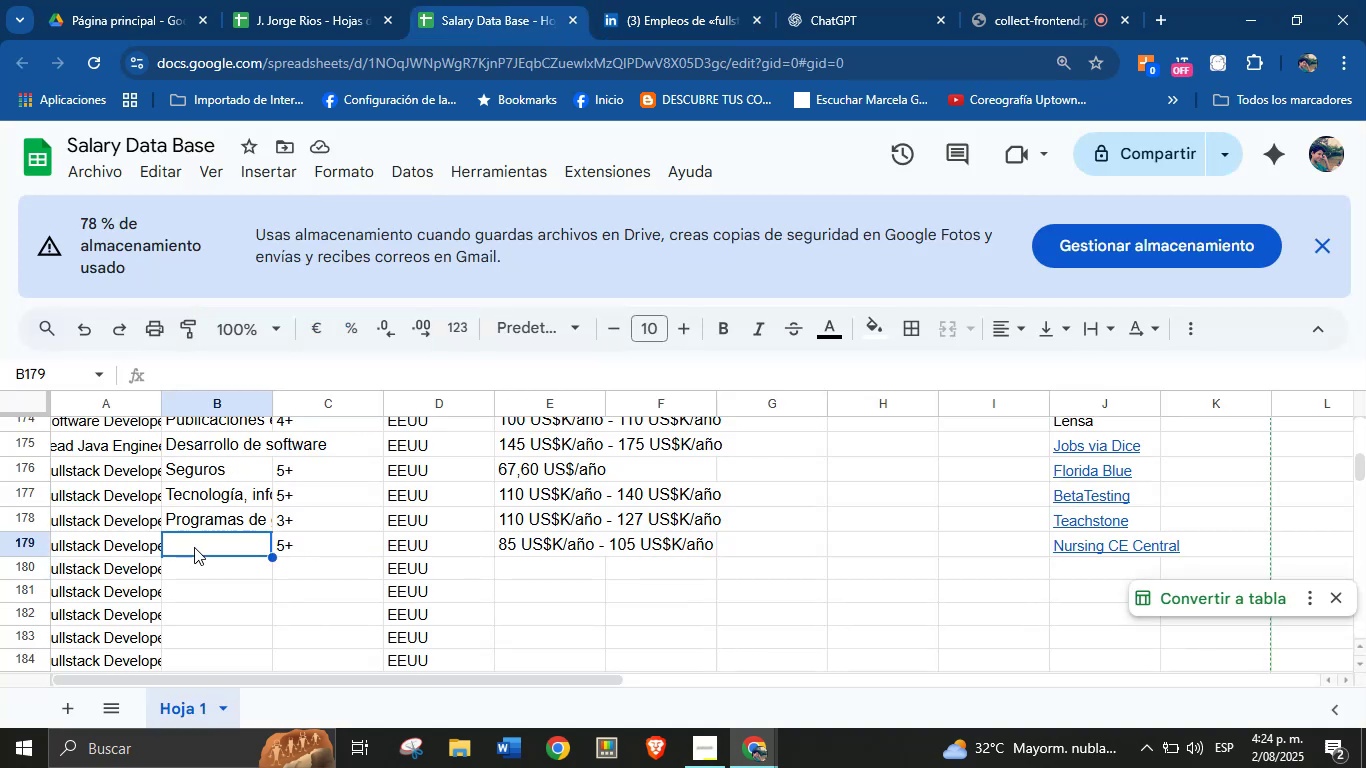 
key(Control+V)
 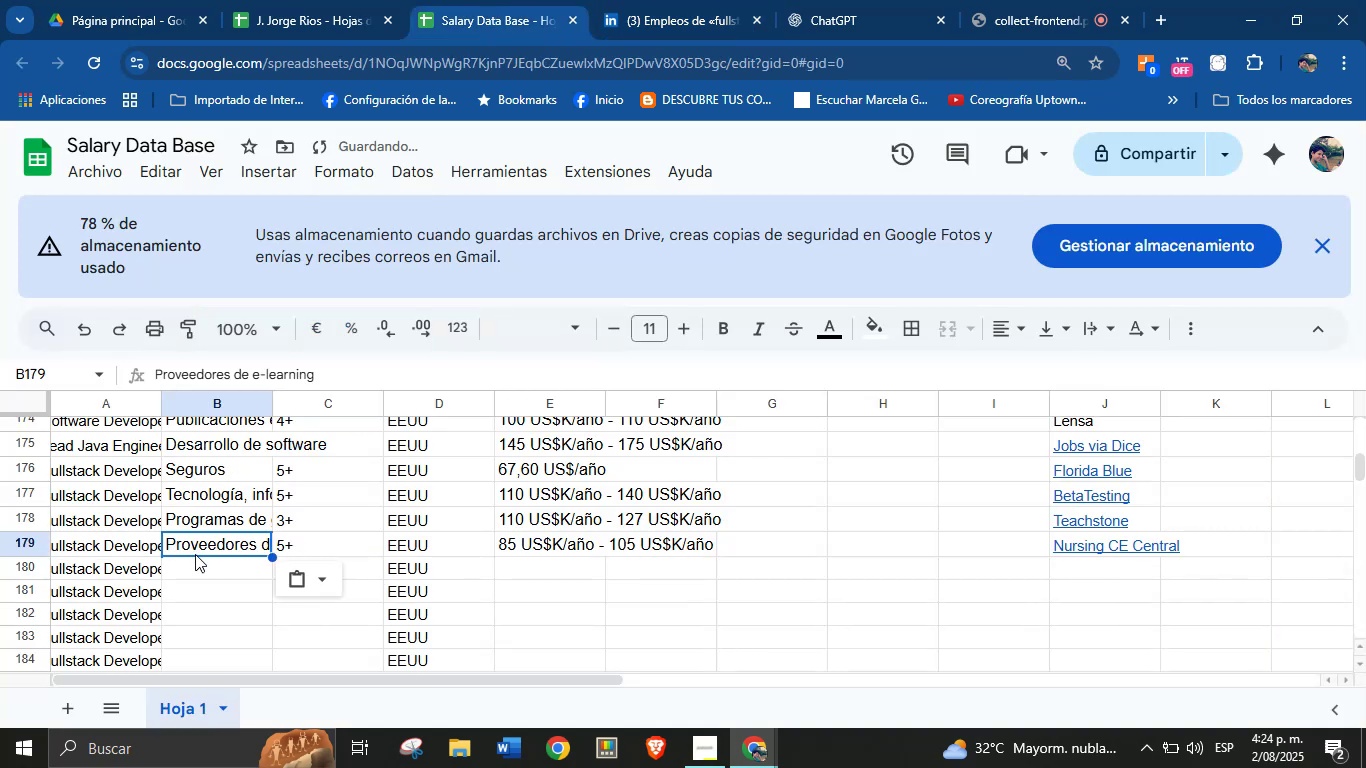 
left_click([205, 569])
 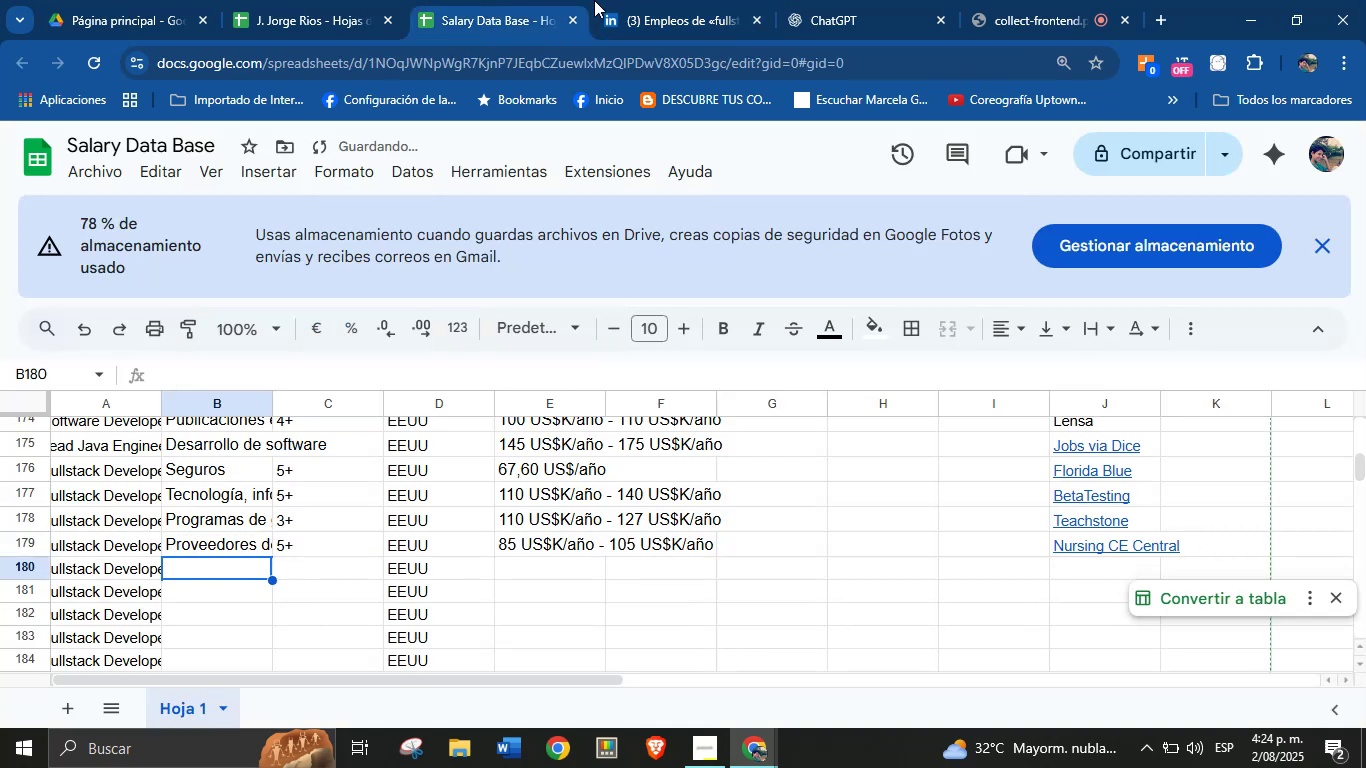 
left_click([635, 0])
 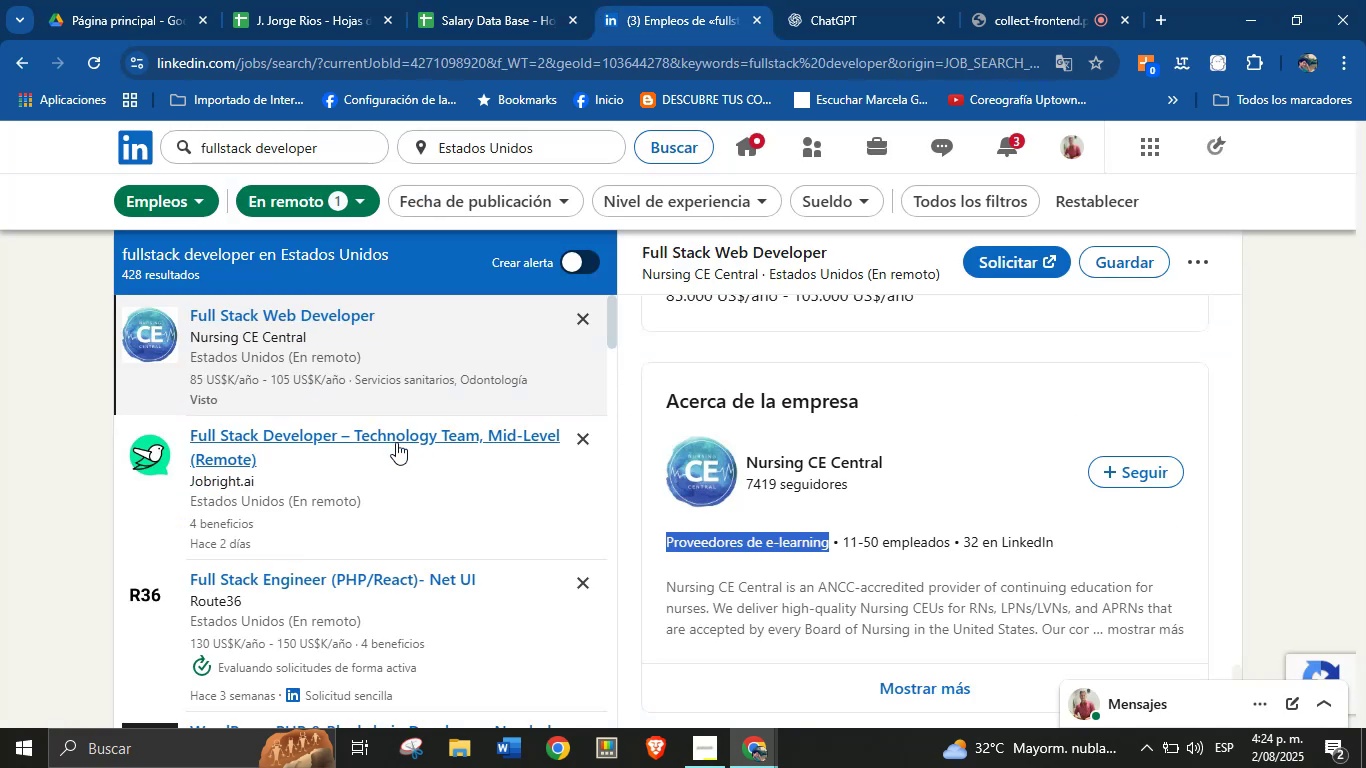 
scroll: coordinate [384, 492], scroll_direction: down, amount: 2.0
 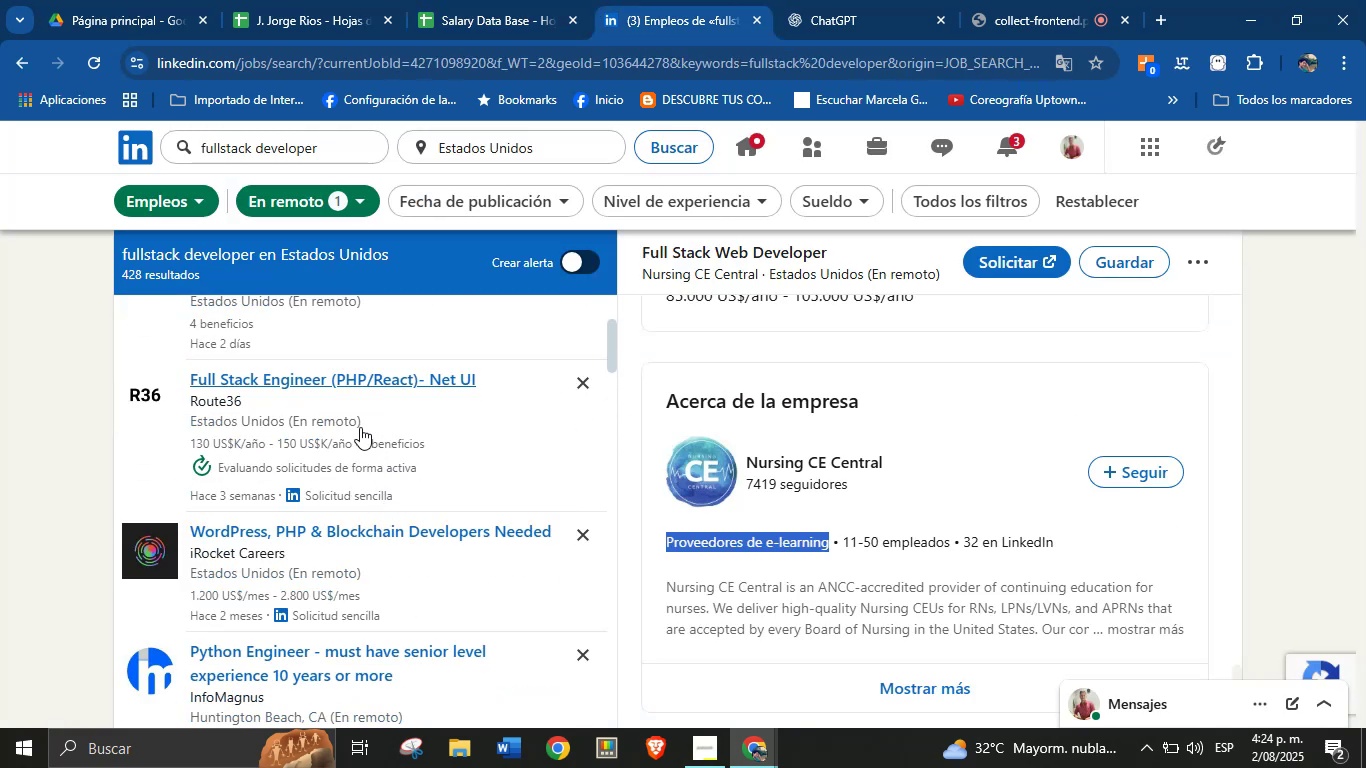 
left_click([360, 427])
 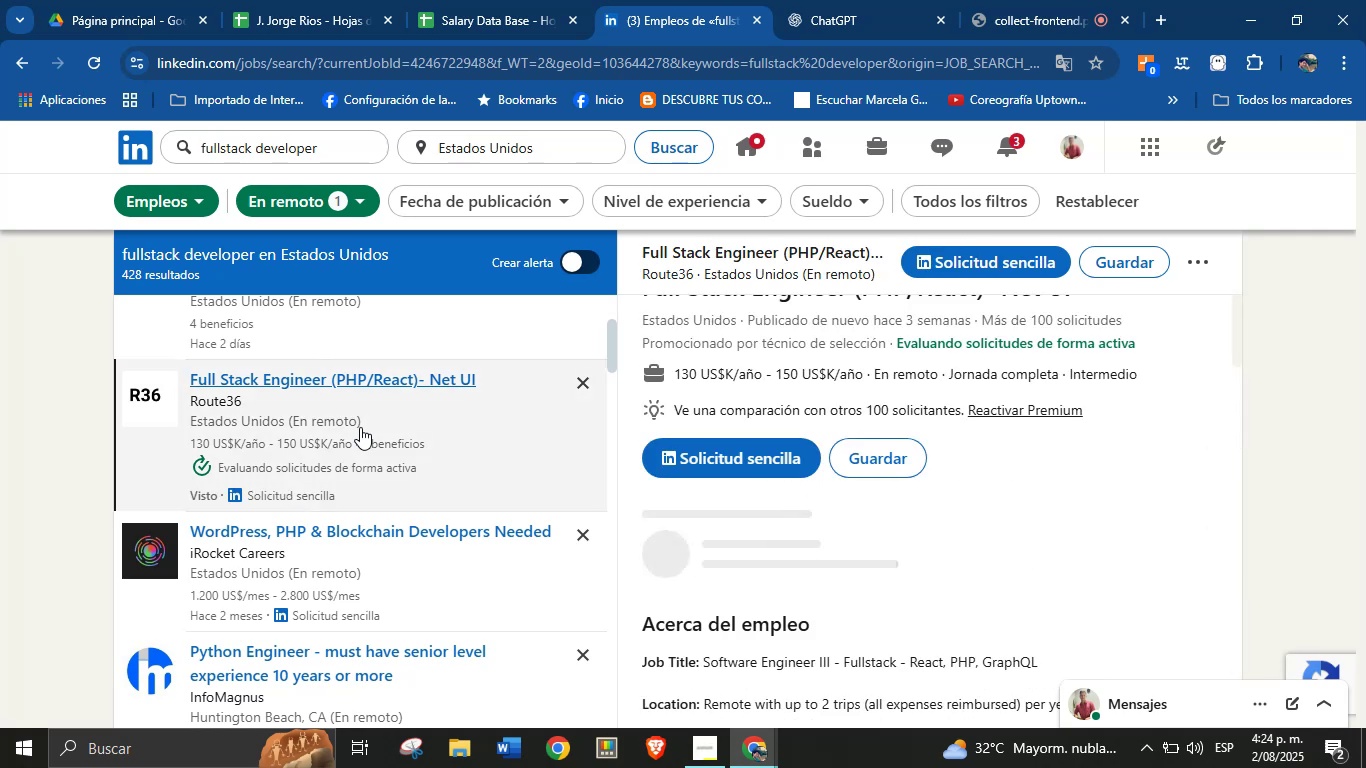 
wait(8.6)
 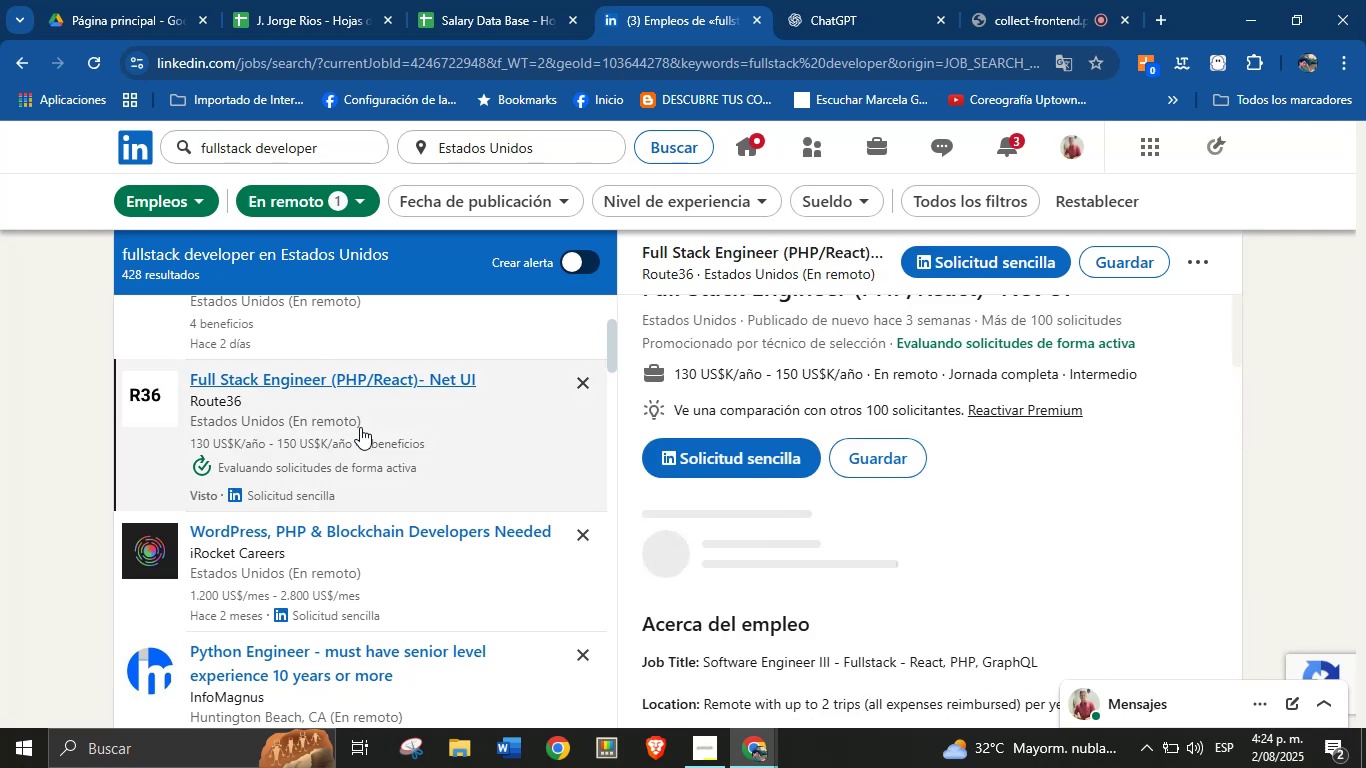 
scroll: coordinate [863, 446], scroll_direction: up, amount: 1.0
 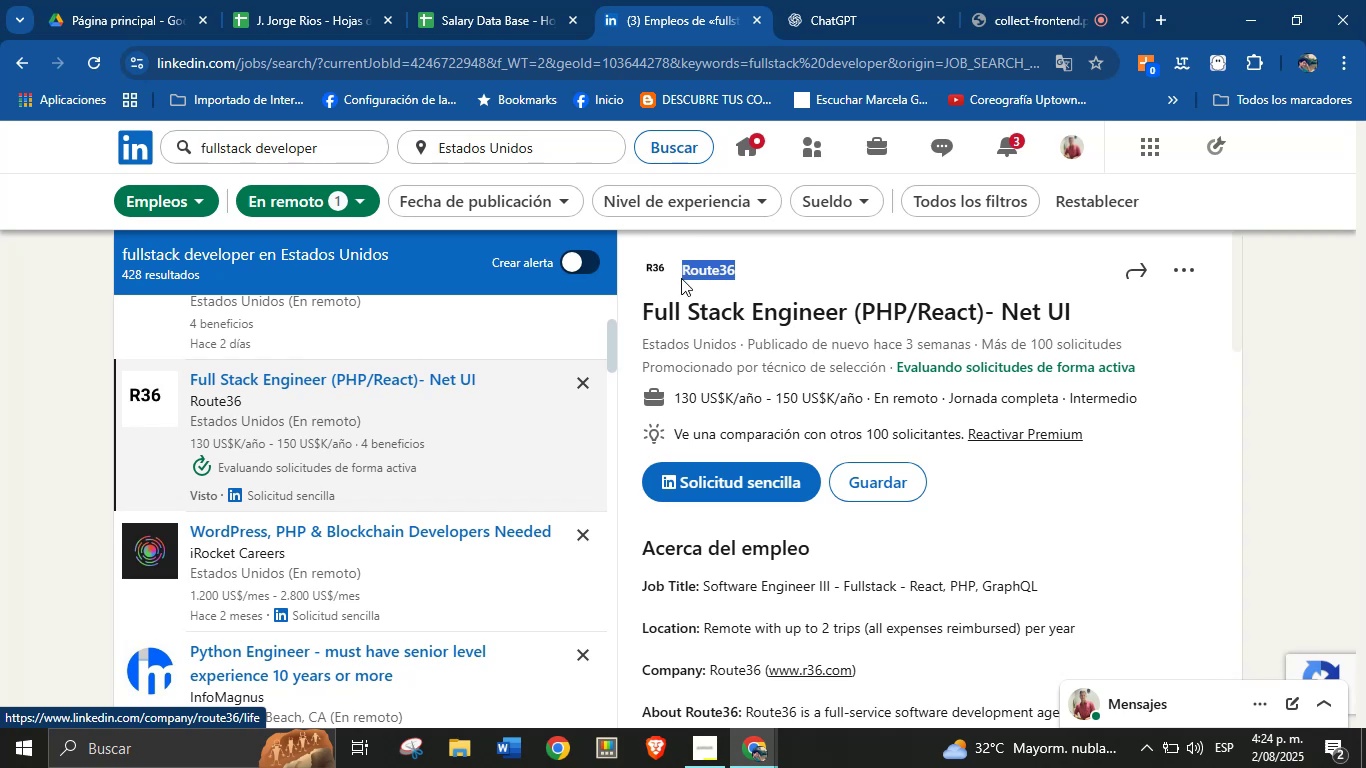 
key(Alt+Control+C)
 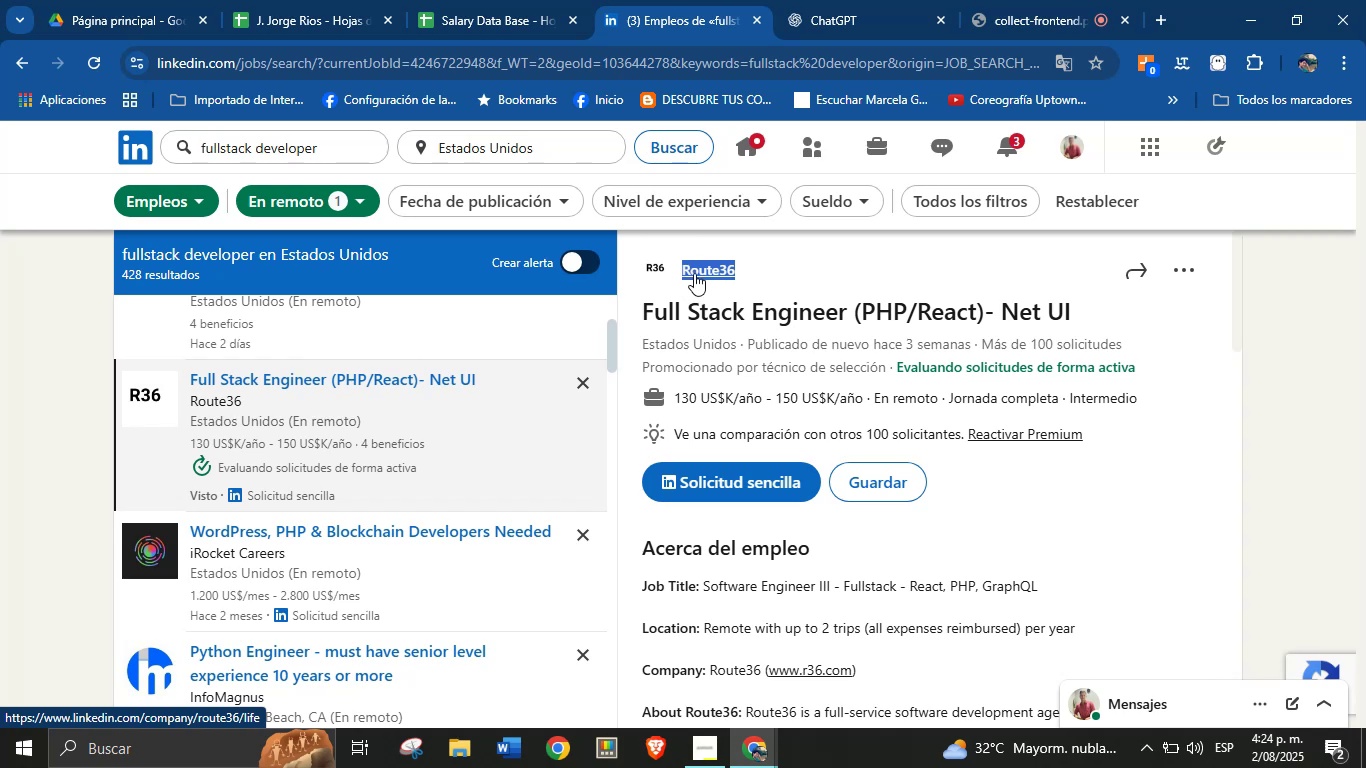 
key(Alt+Control+ControlLeft)
 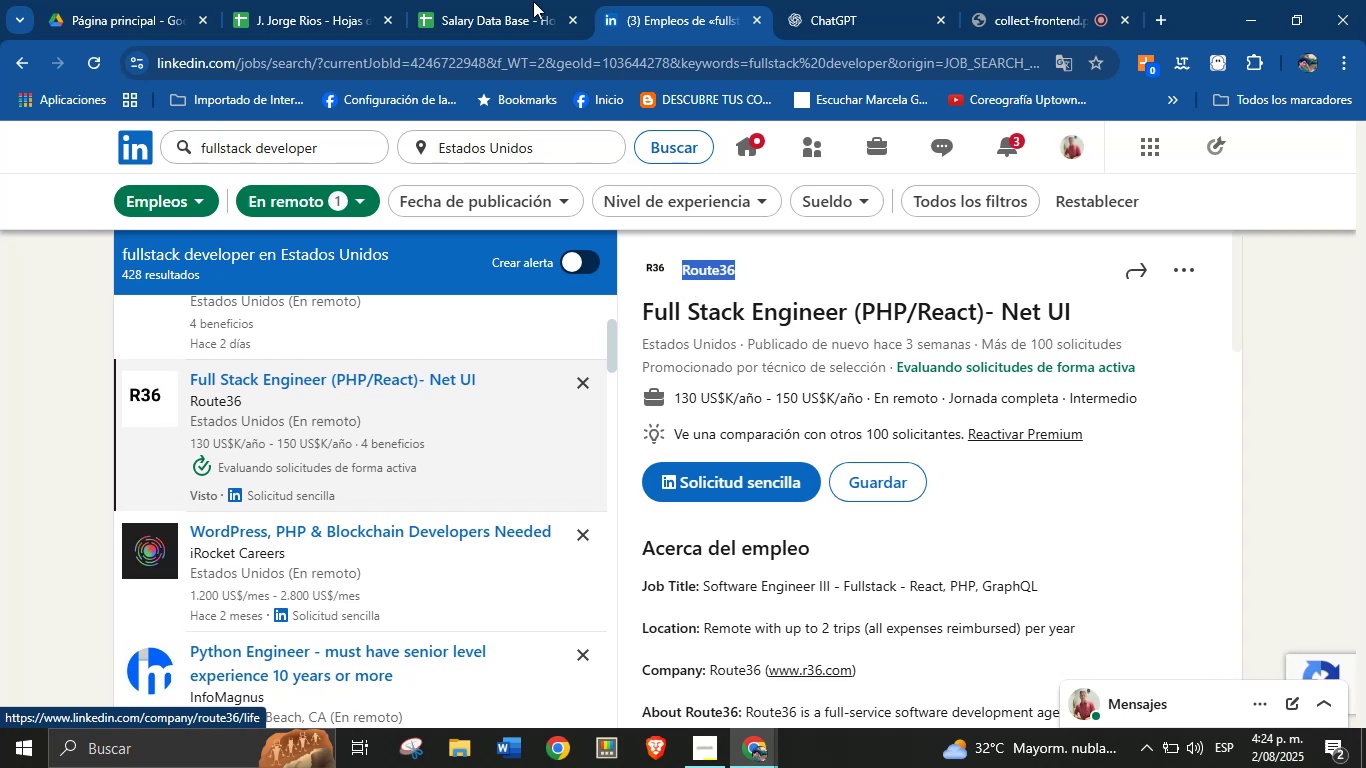 
key(Alt+AltLeft)
 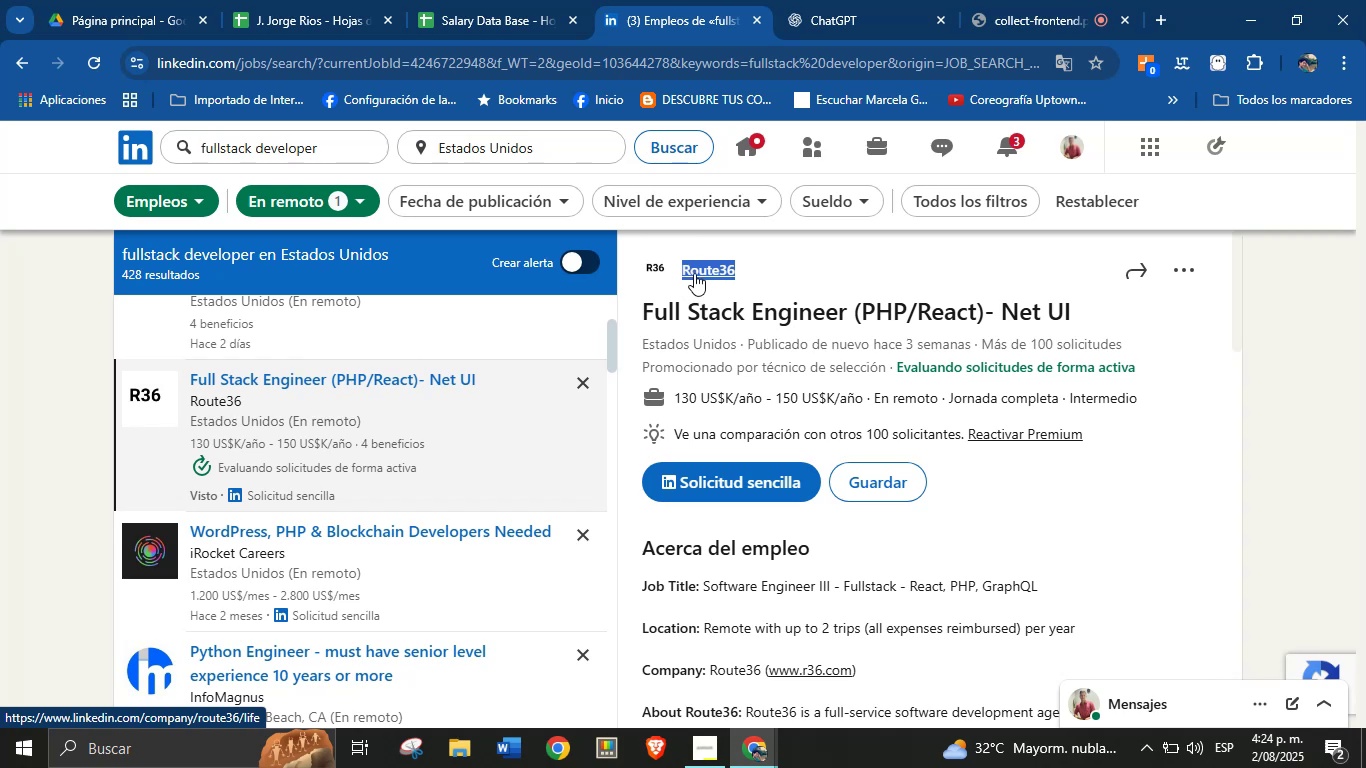 
left_click([477, 0])
 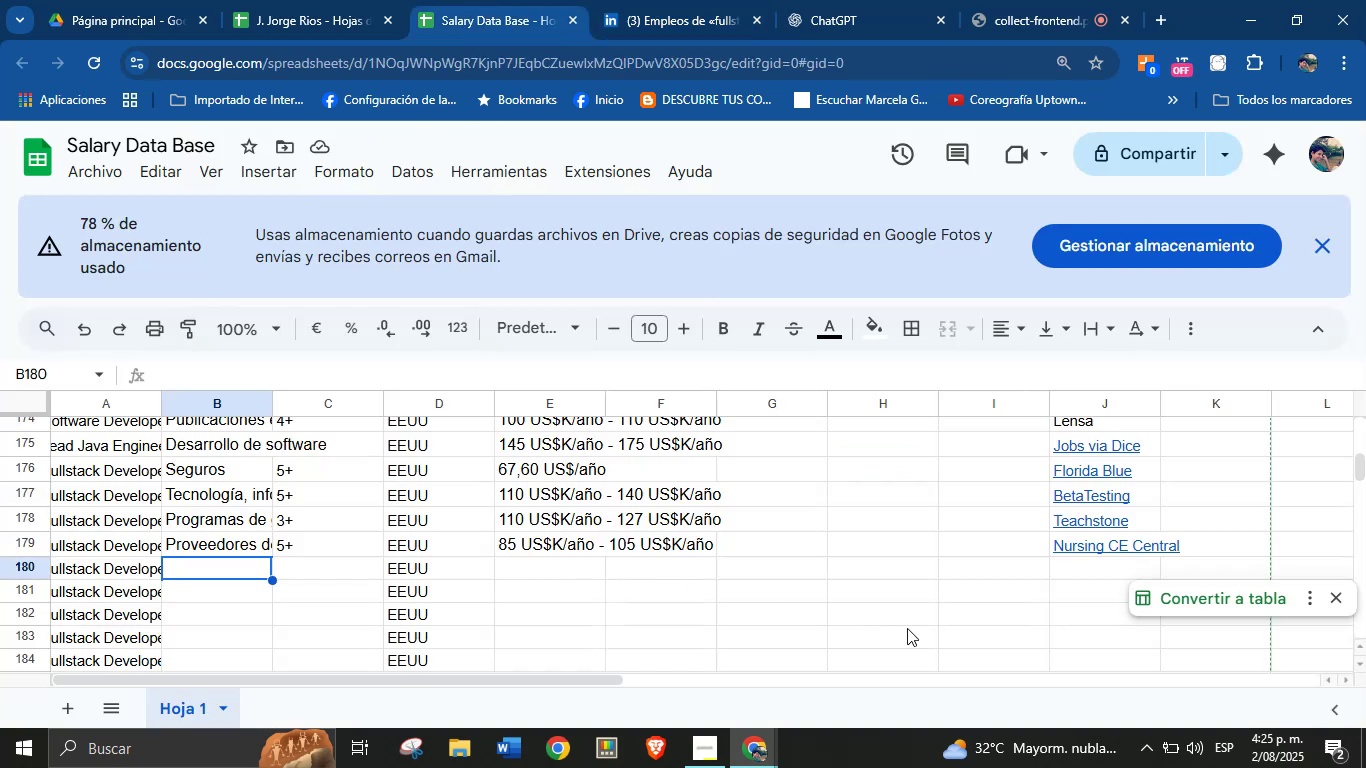 
left_click([1077, 570])
 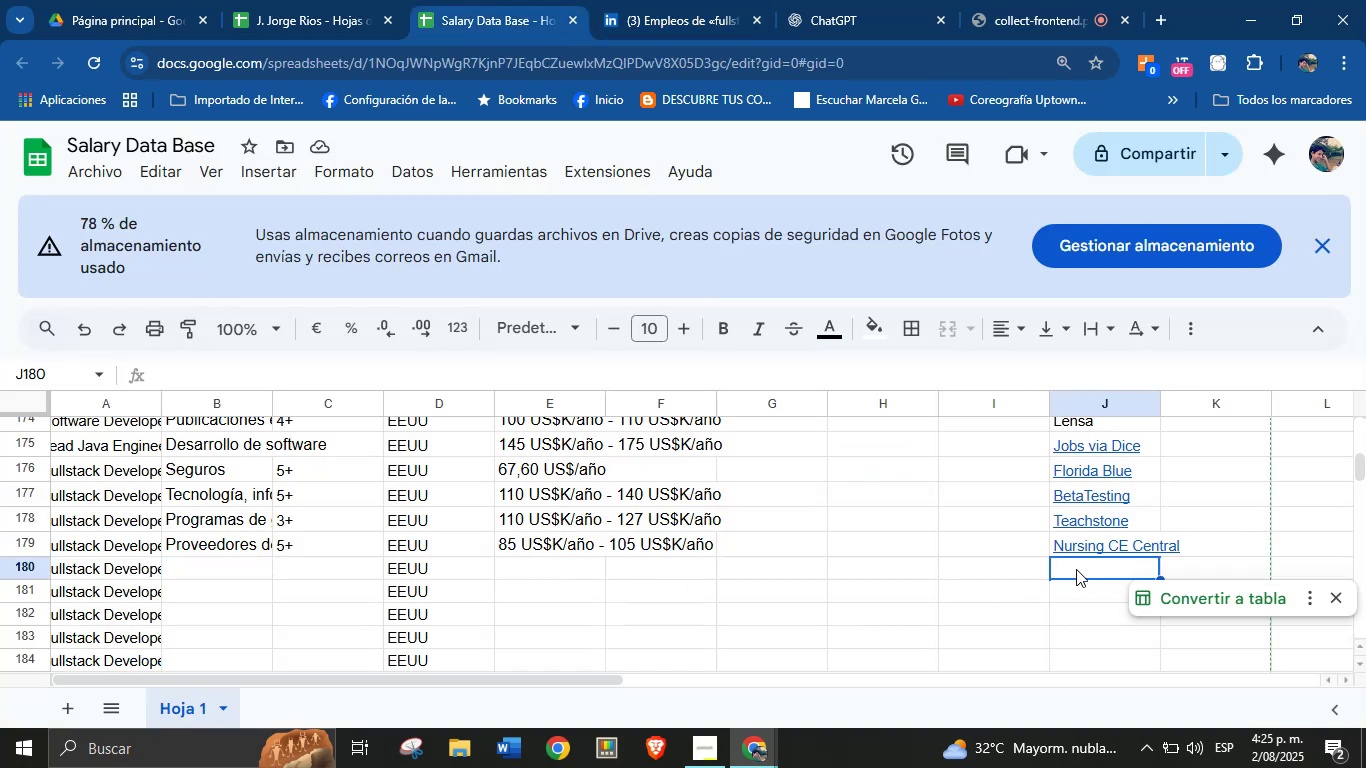 
key(Control+V)
 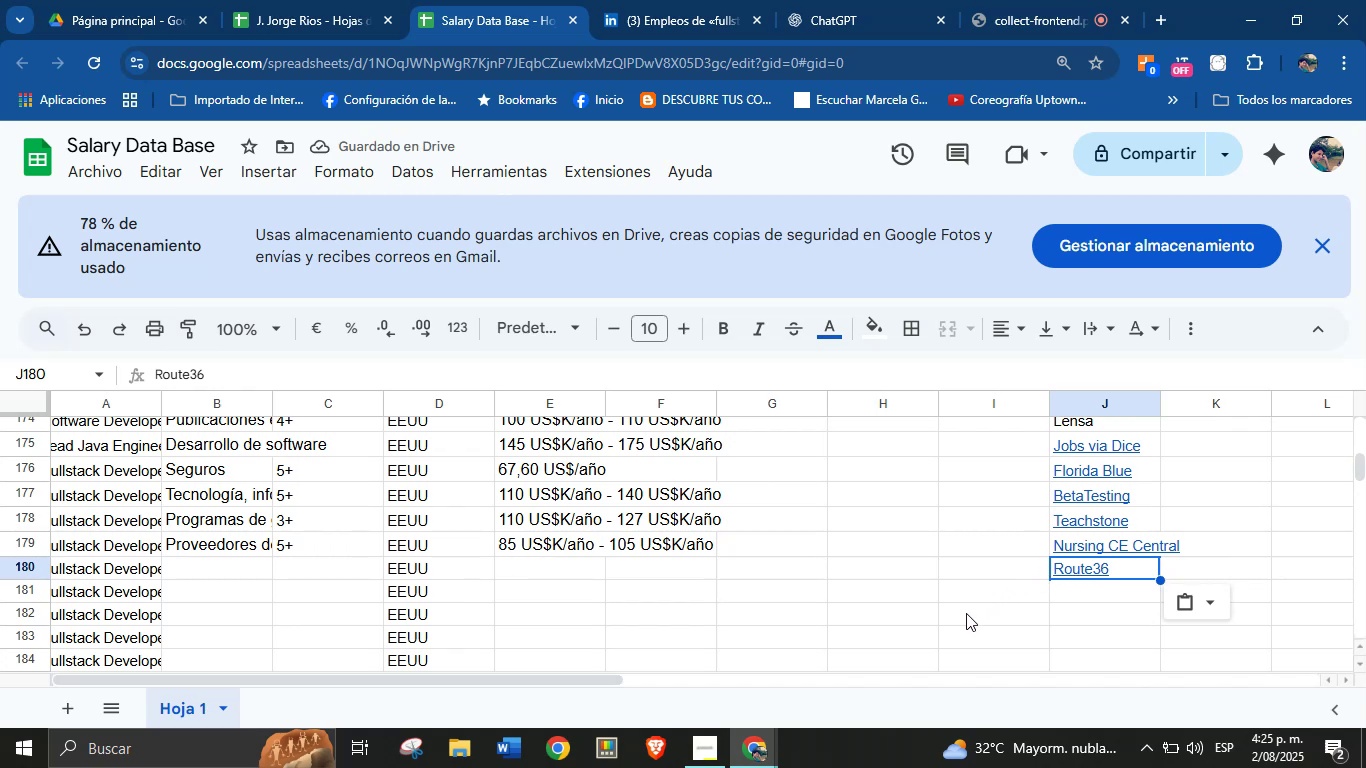 
wait(6.3)
 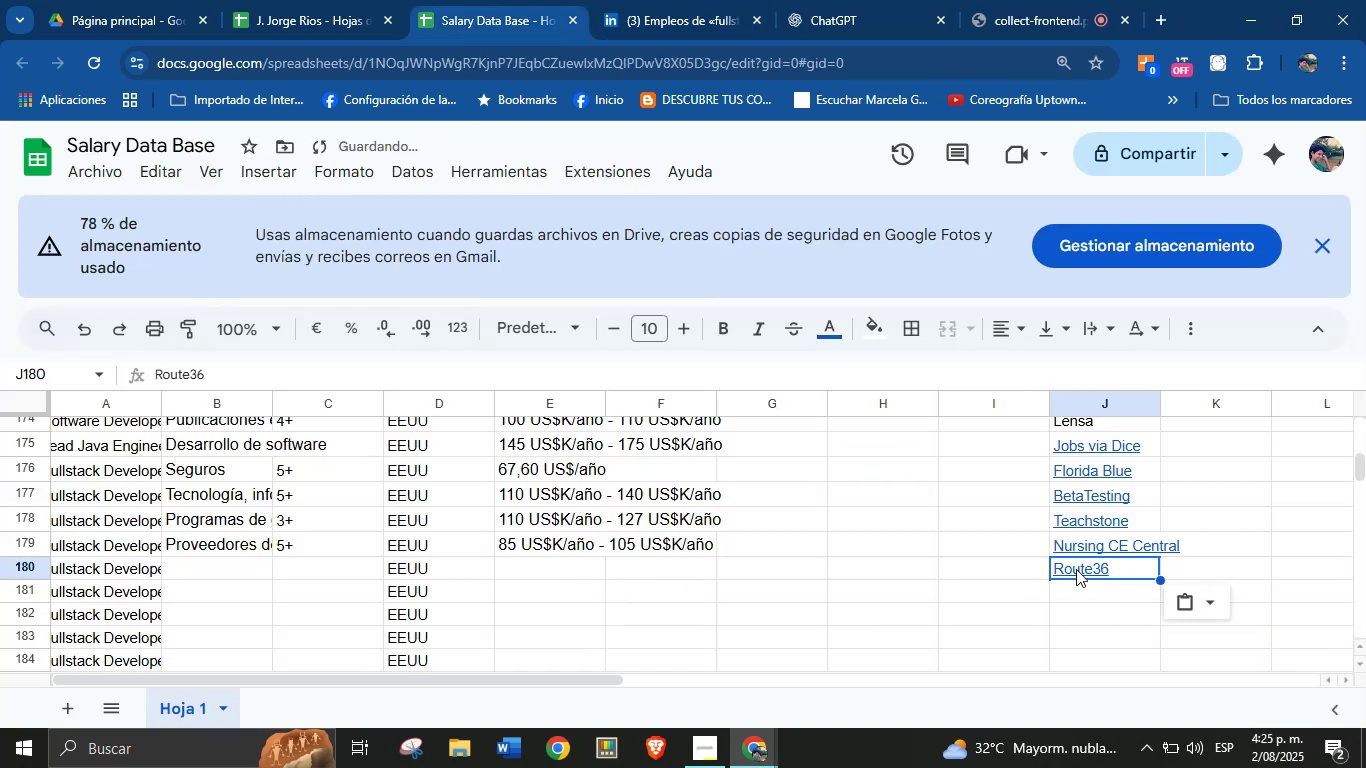 
left_click([563, 582])
 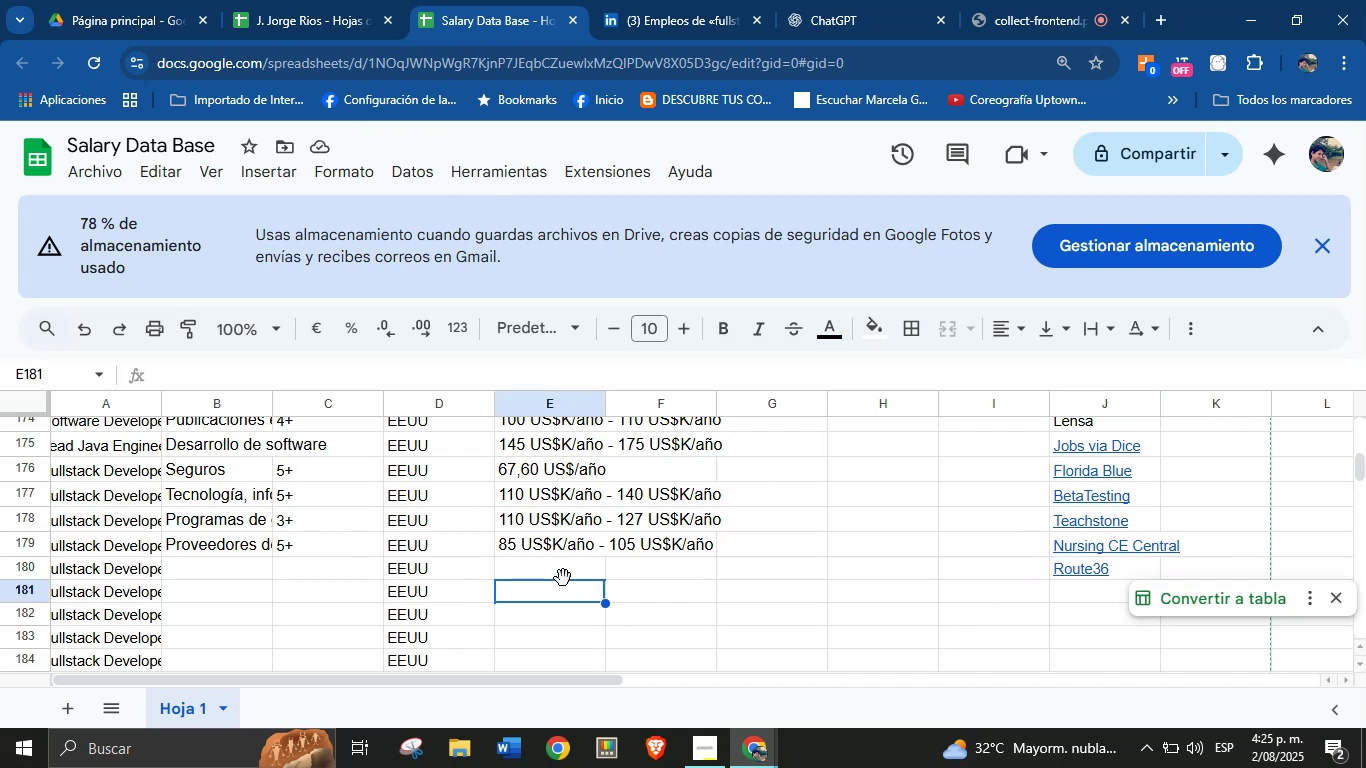 
left_click([565, 573])
 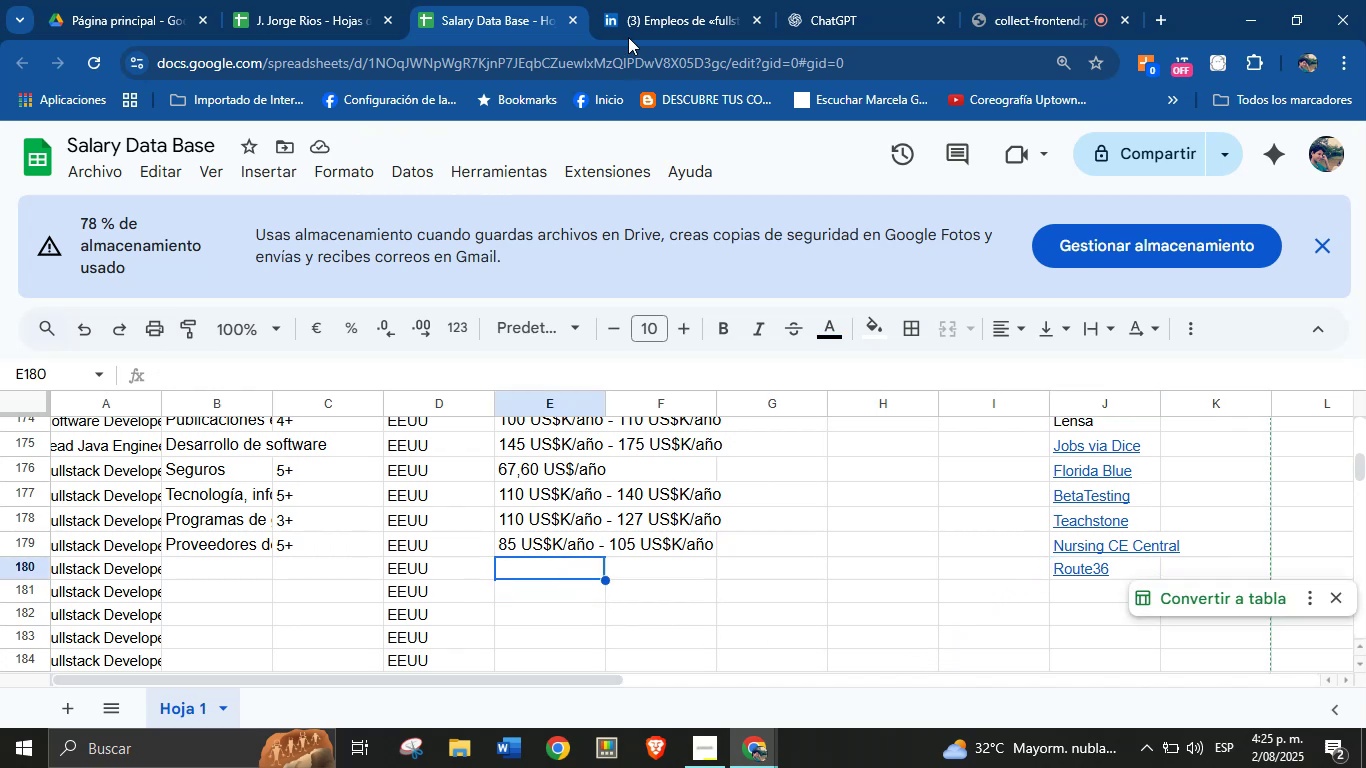 
left_click([630, 1])
 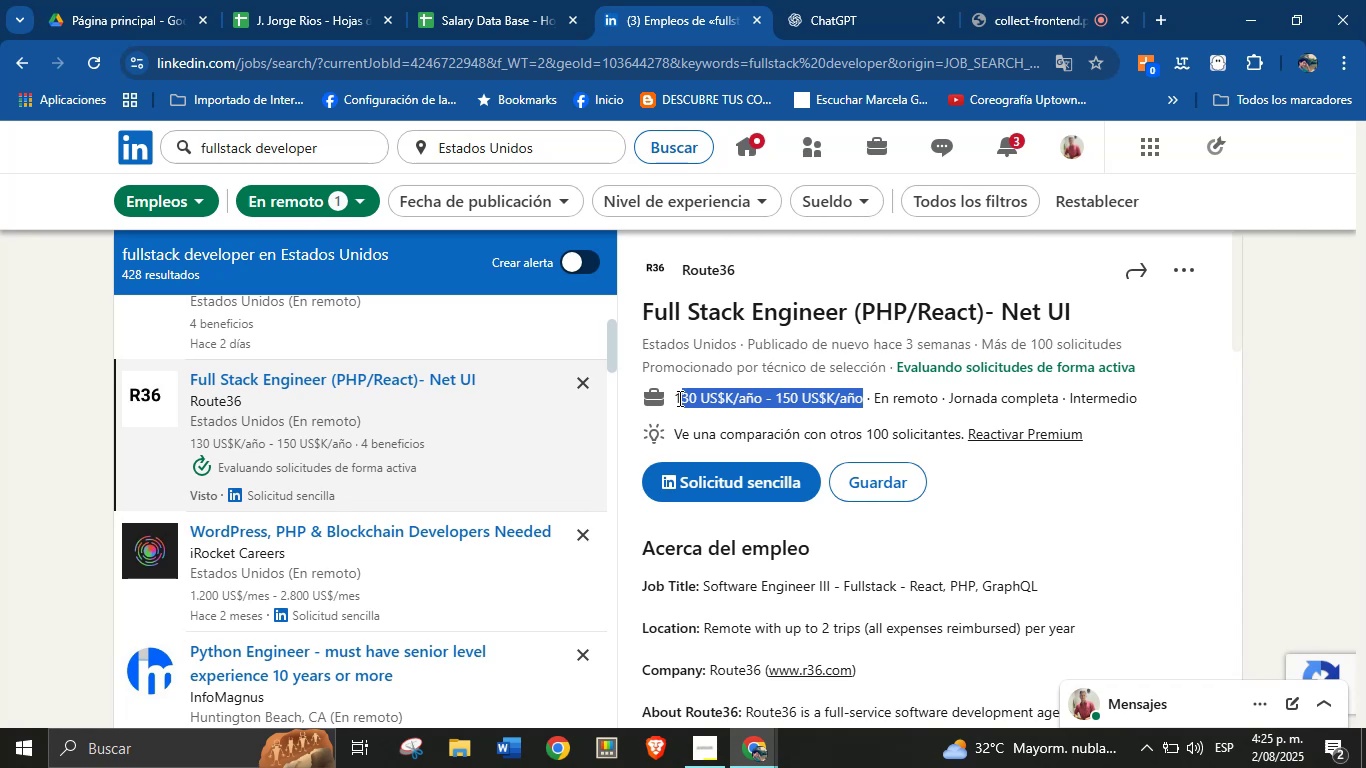 
wait(6.3)
 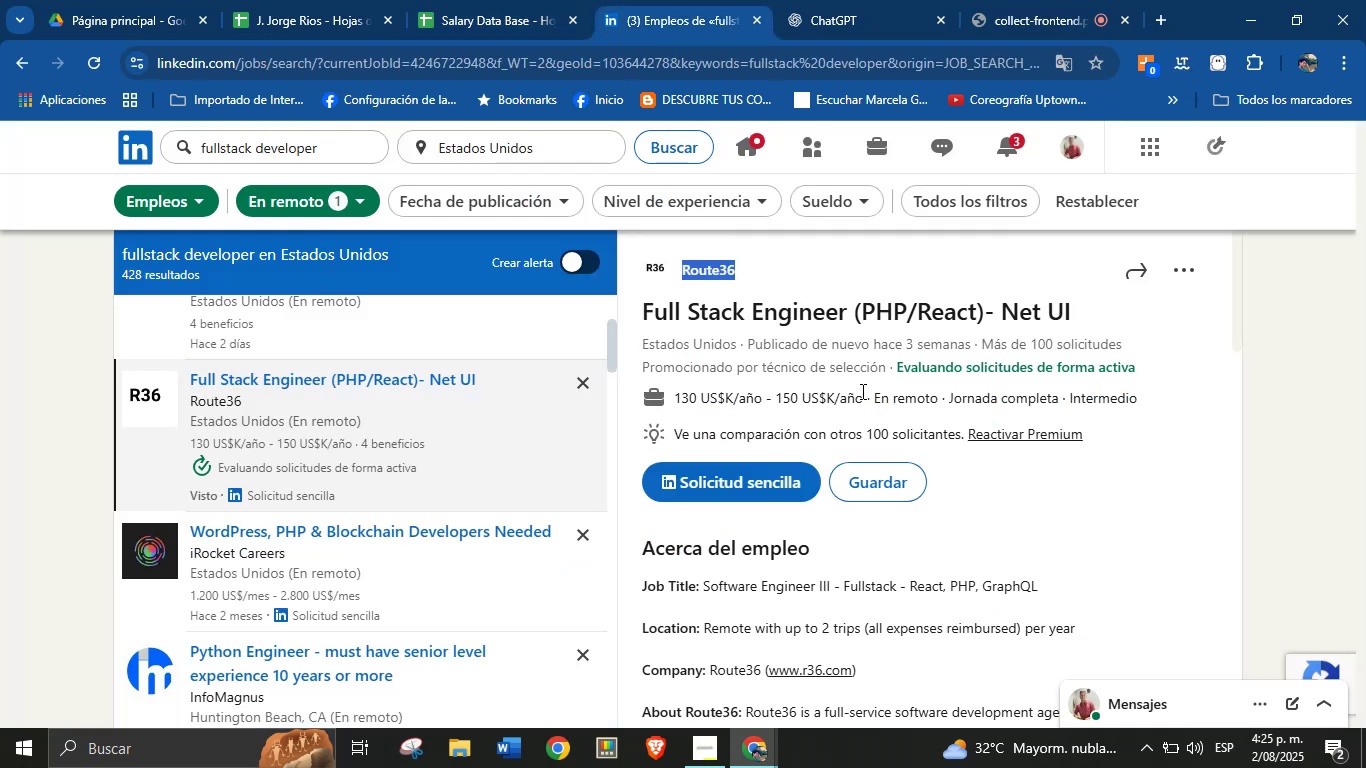 
key(Control+ControlLeft)
 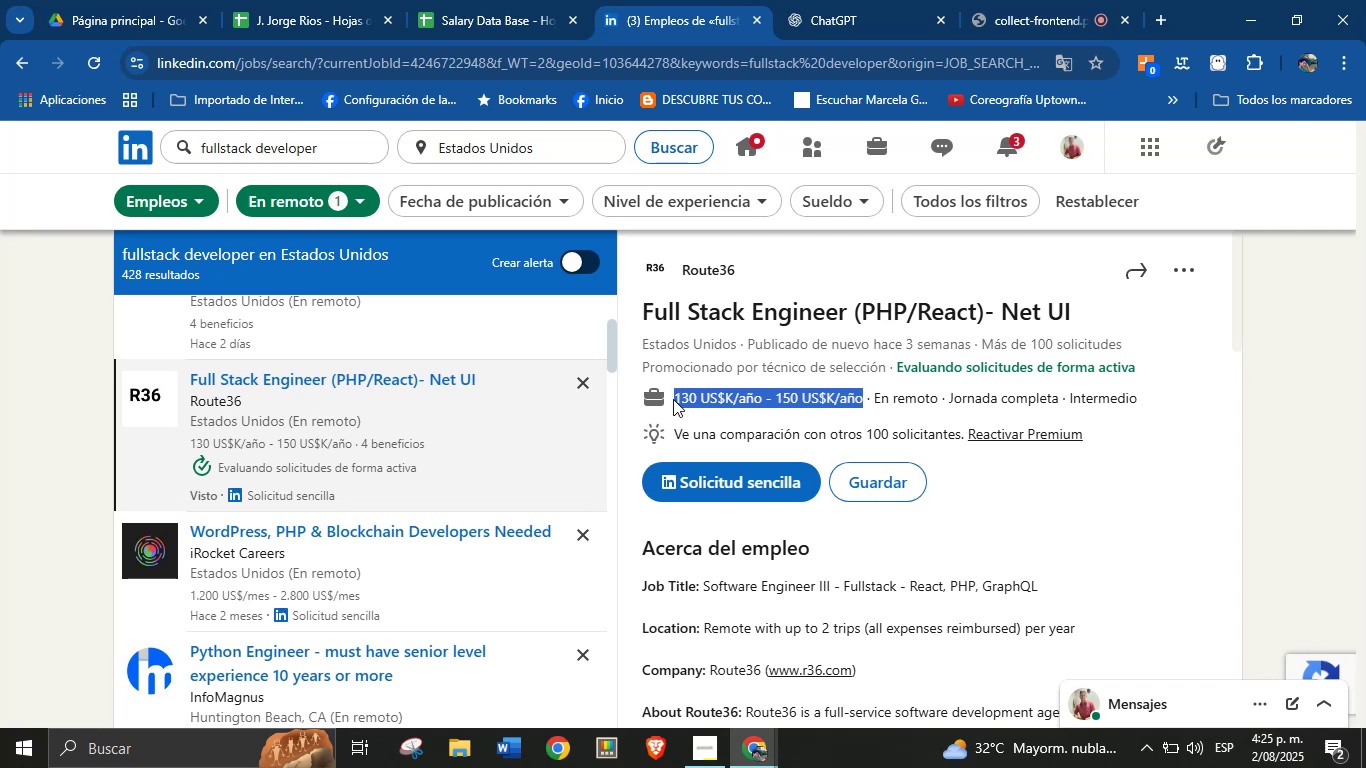 
key(Alt+Control+ControlLeft)
 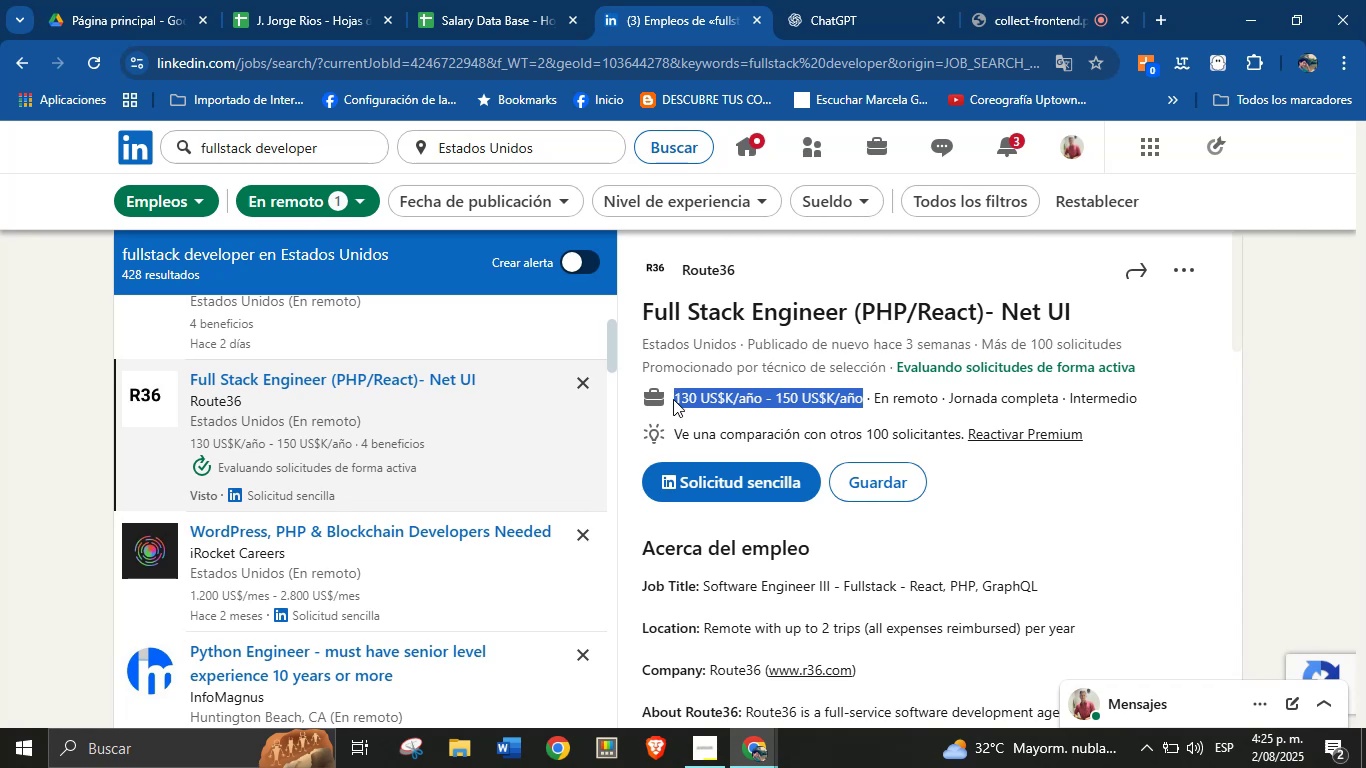 
key(Alt+AltLeft)
 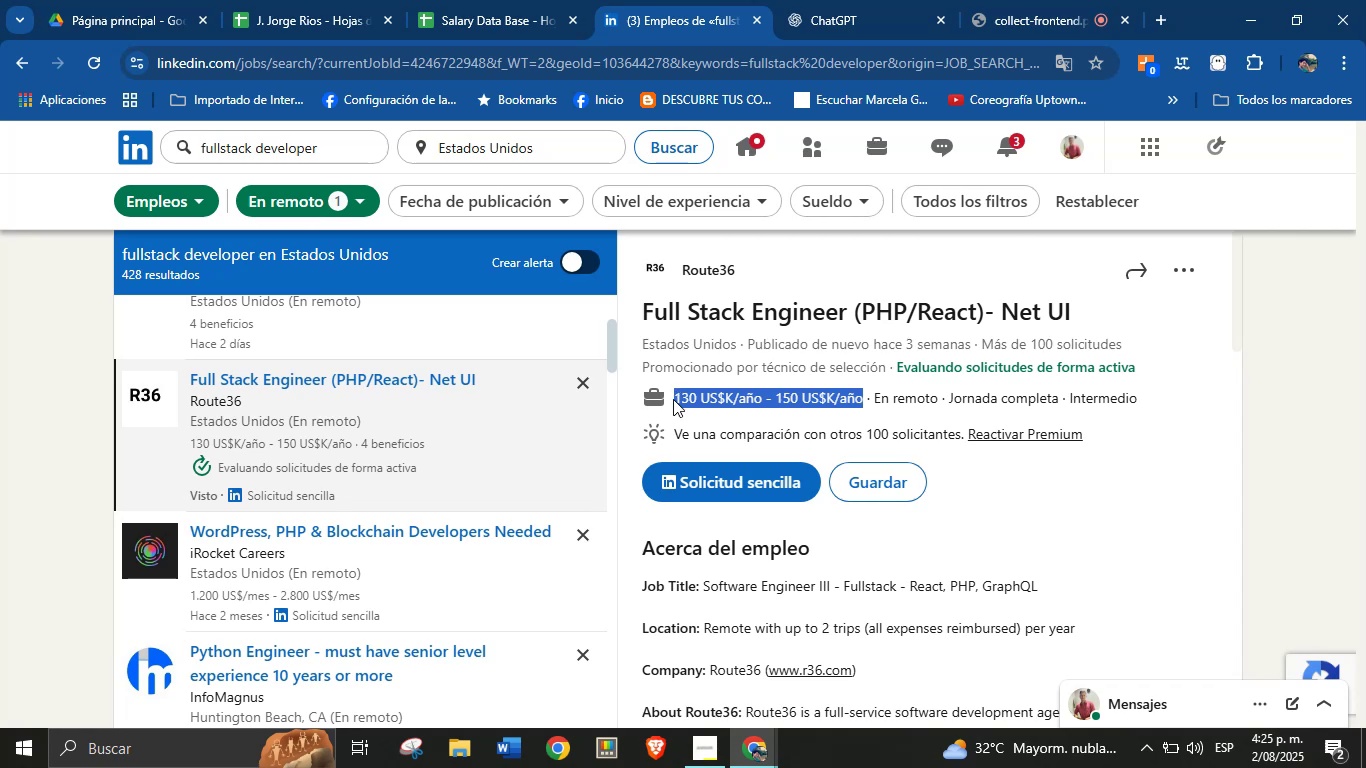 
key(Alt+Control+C)
 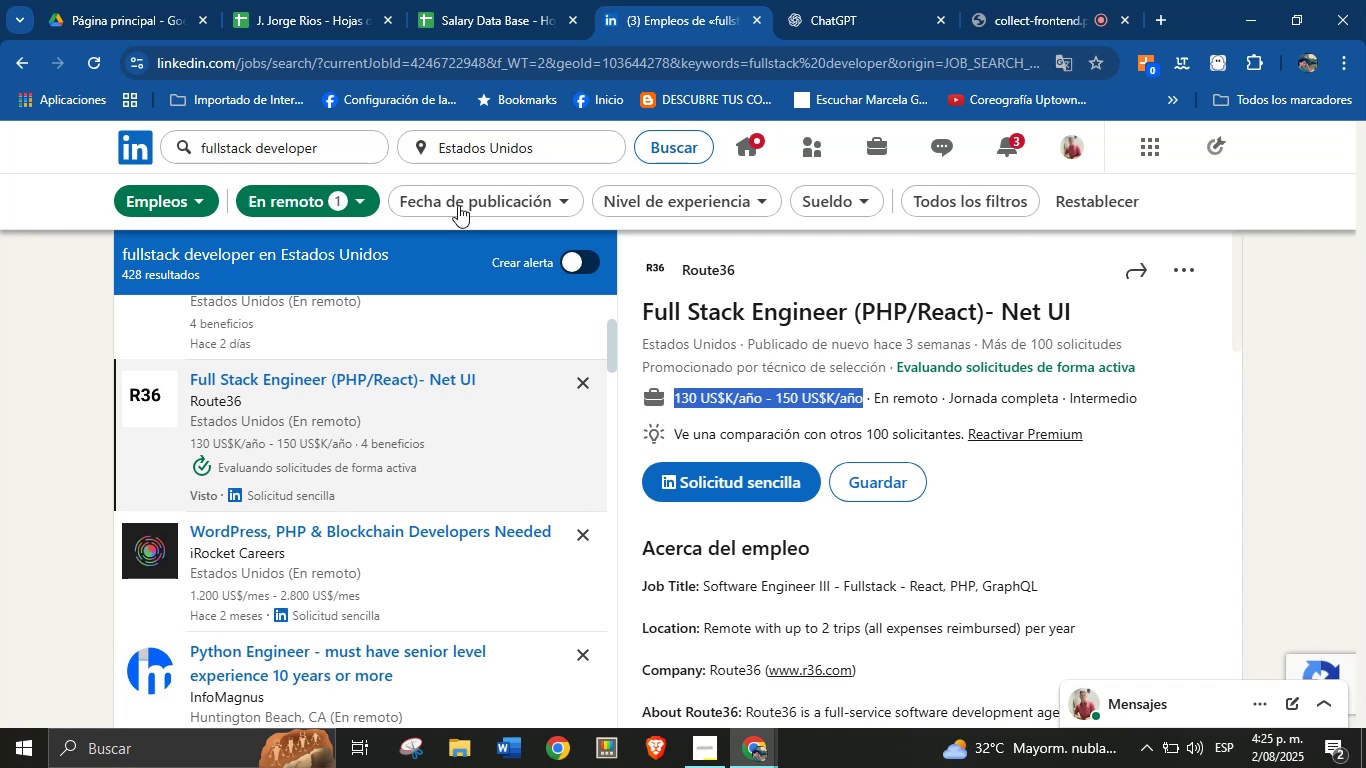 
left_click([482, 0])
 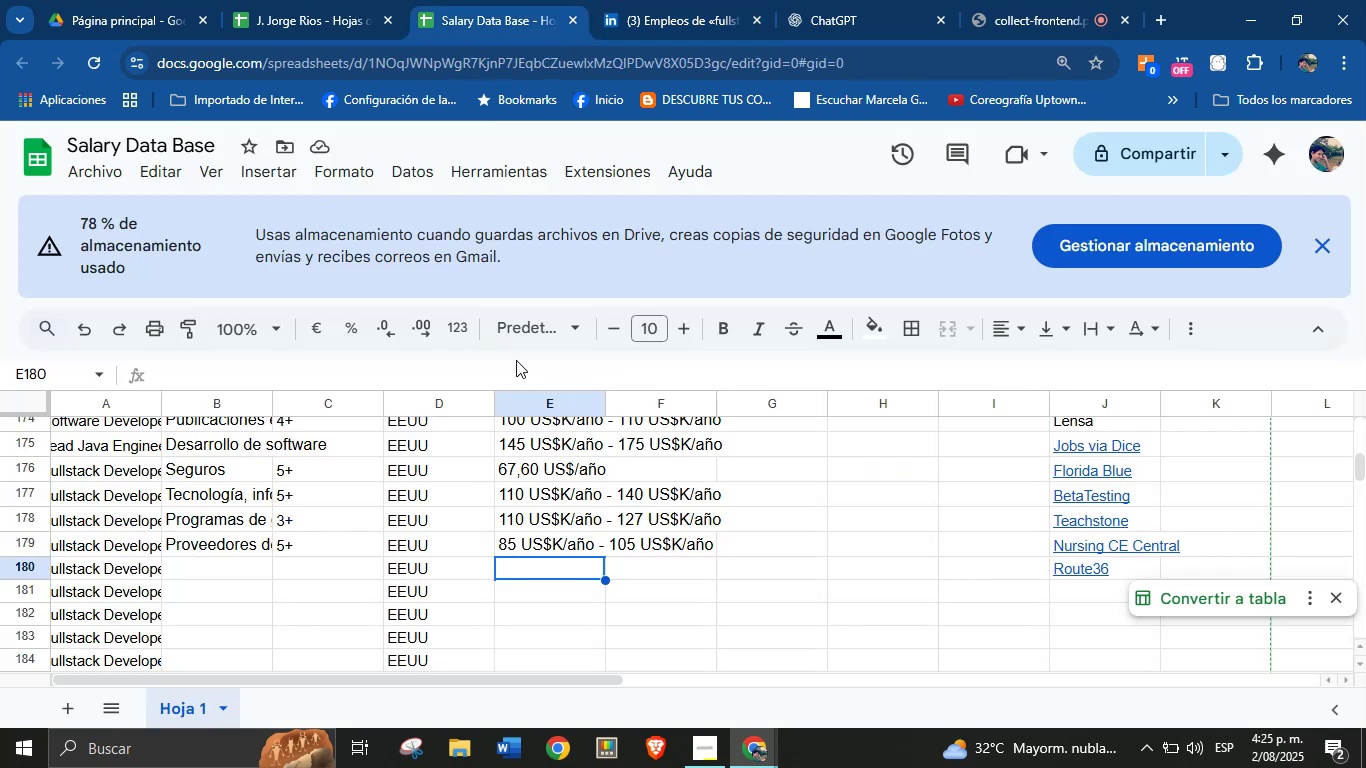 
key(Control+V)
 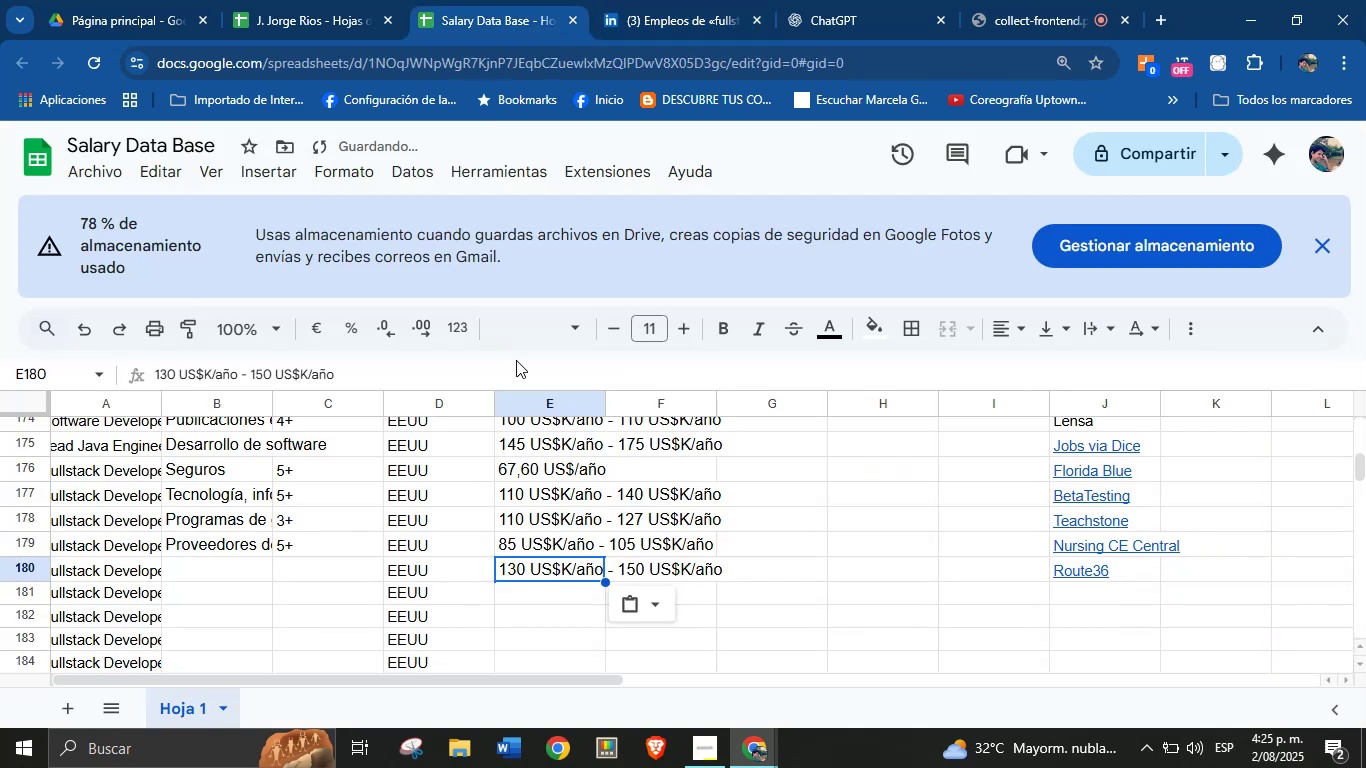 
key(Control+ControlLeft)
 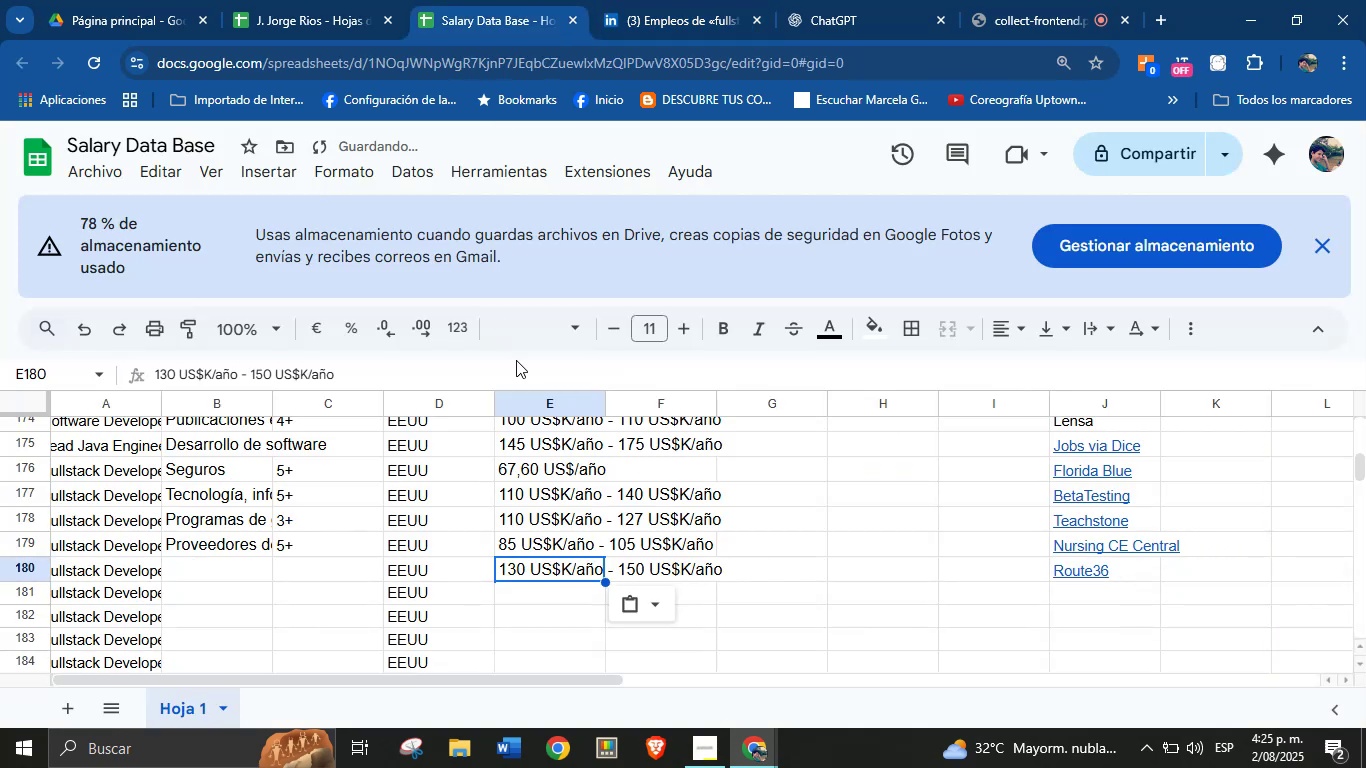 
key(Break)
 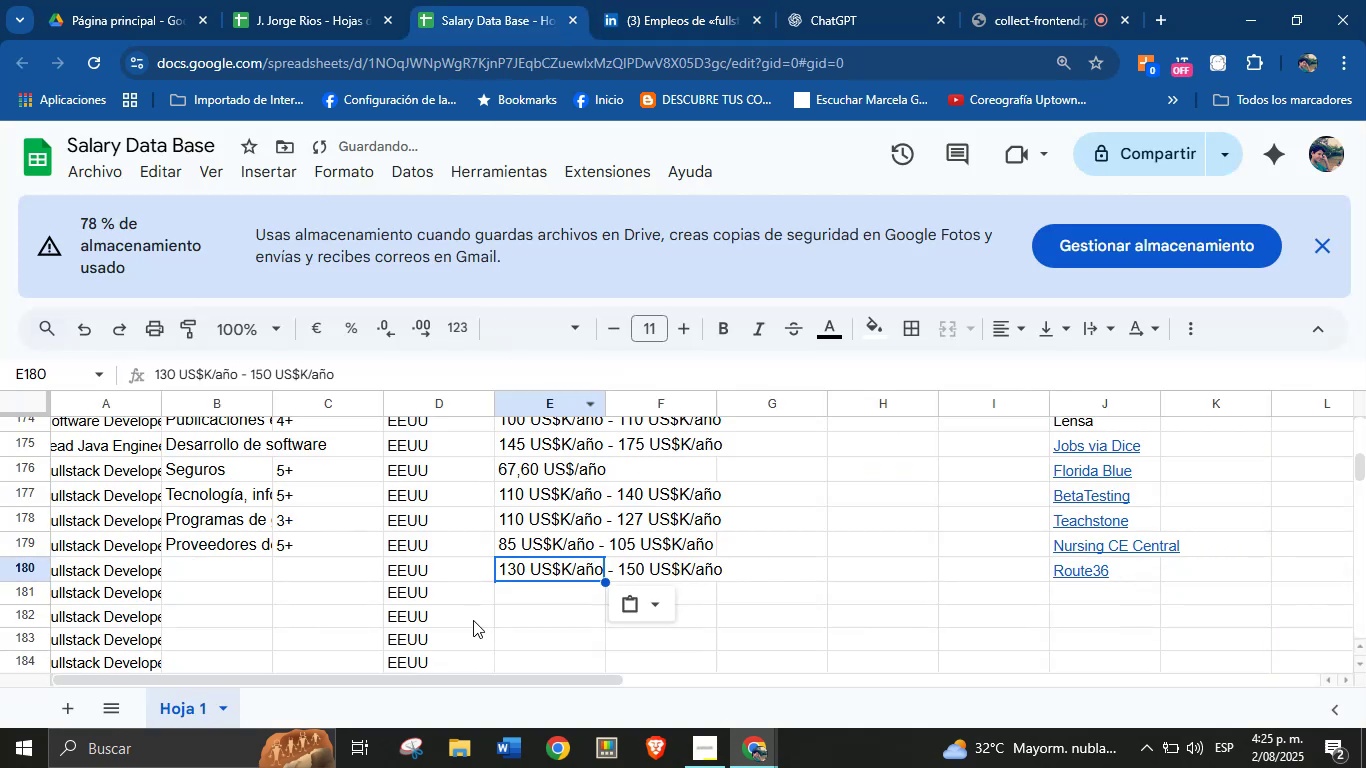 
left_click([322, 567])
 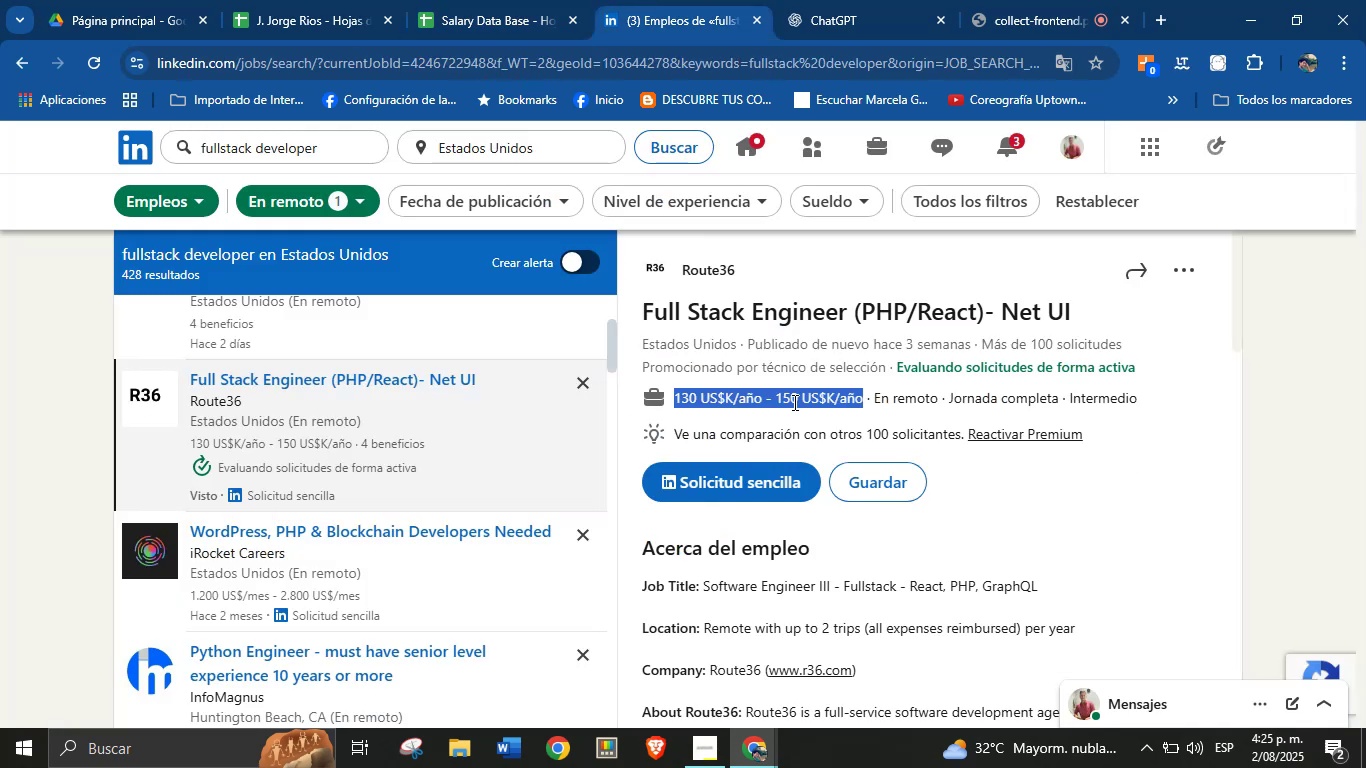 
scroll: coordinate [855, 557], scroll_direction: down, amount: 4.0
 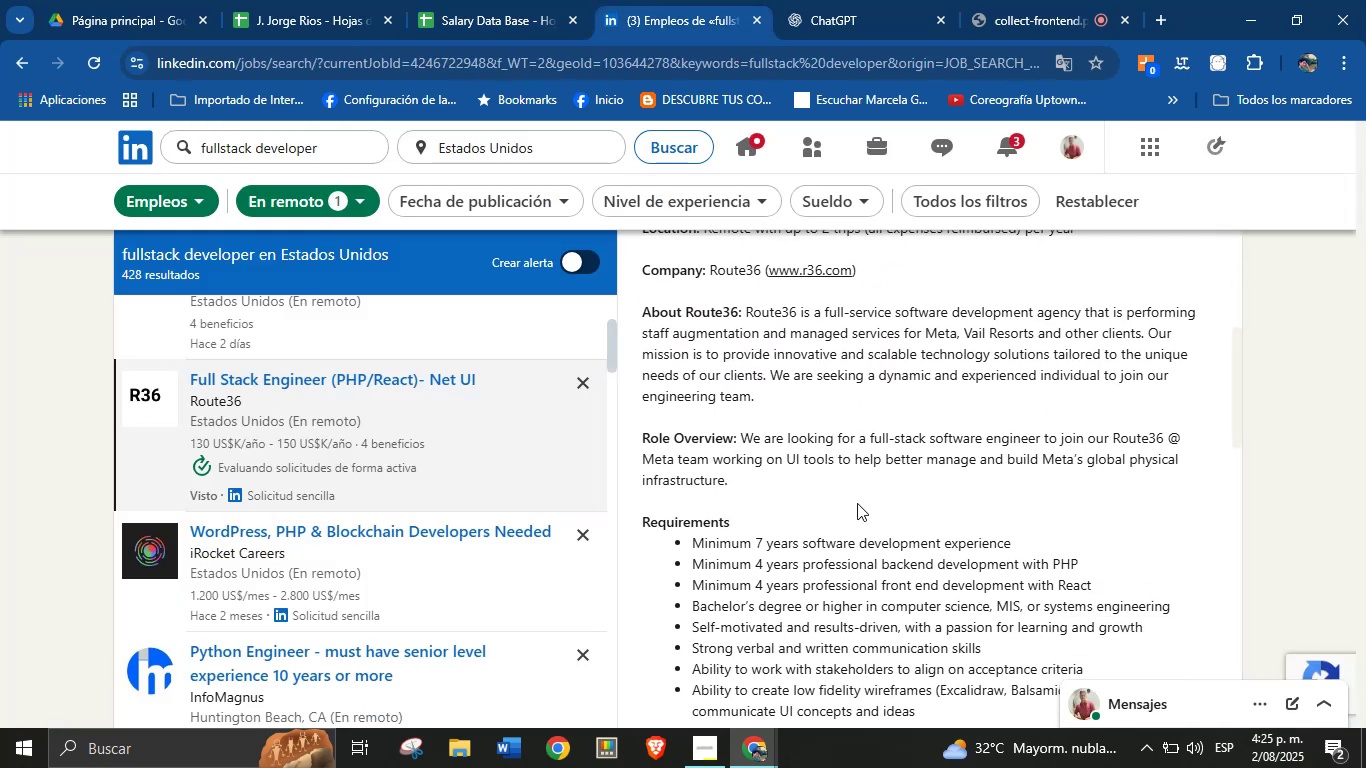 
left_click([857, 503])
 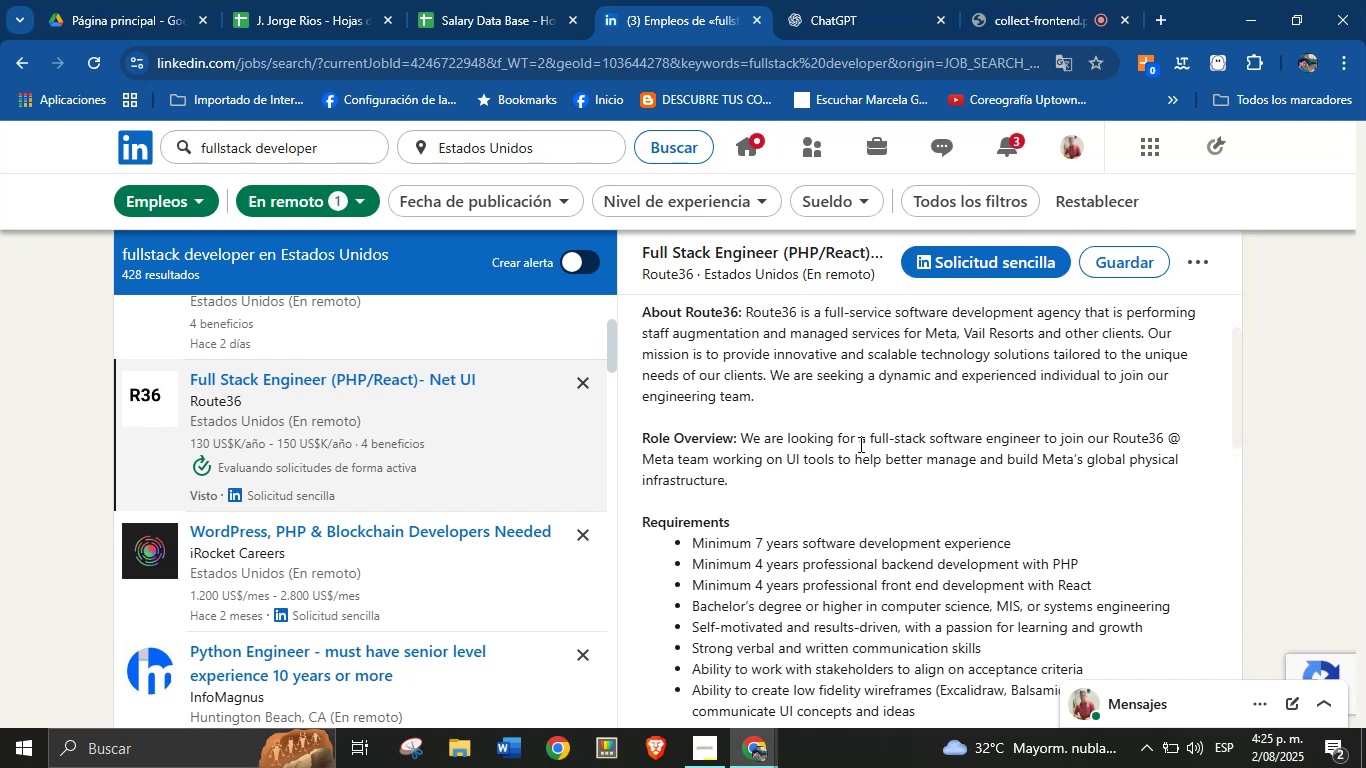 
wait(10.69)
 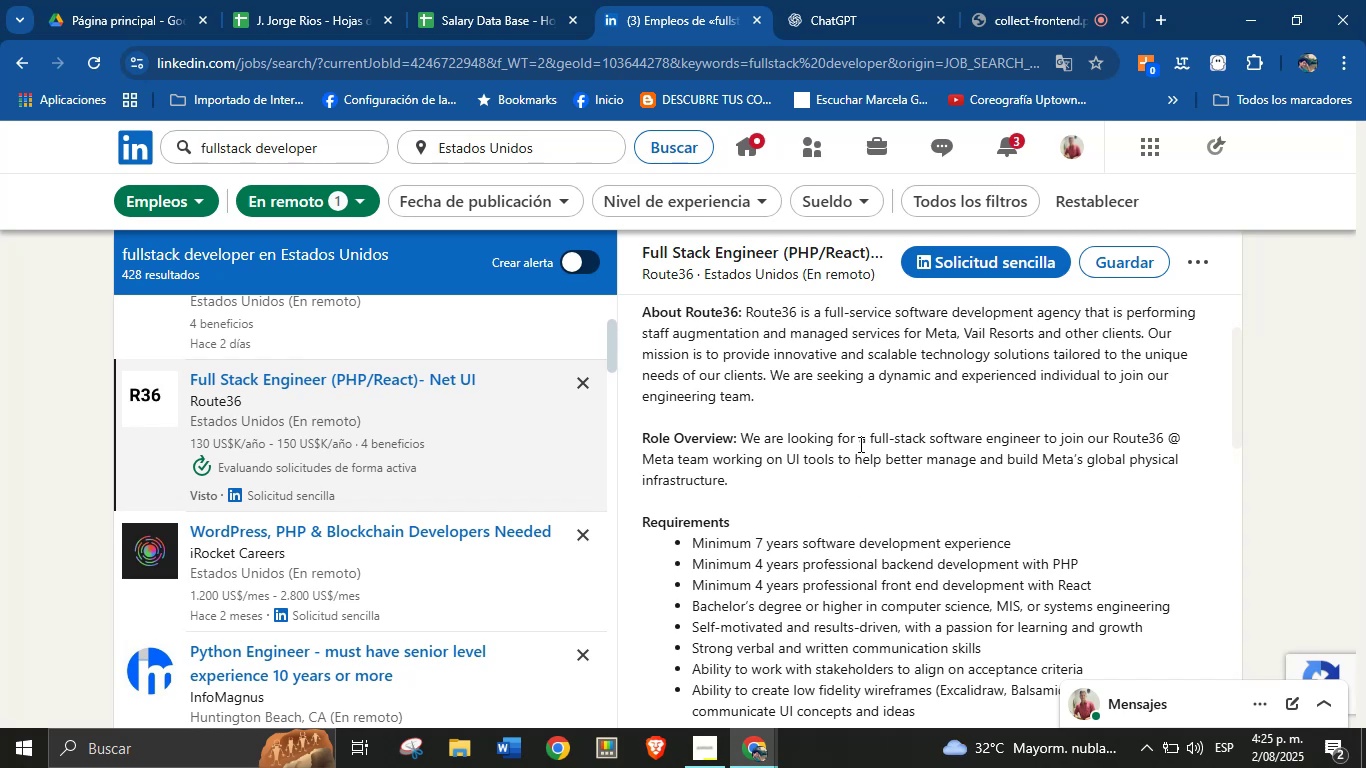 
scroll: coordinate [879, 532], scroll_direction: none, amount: 0.0
 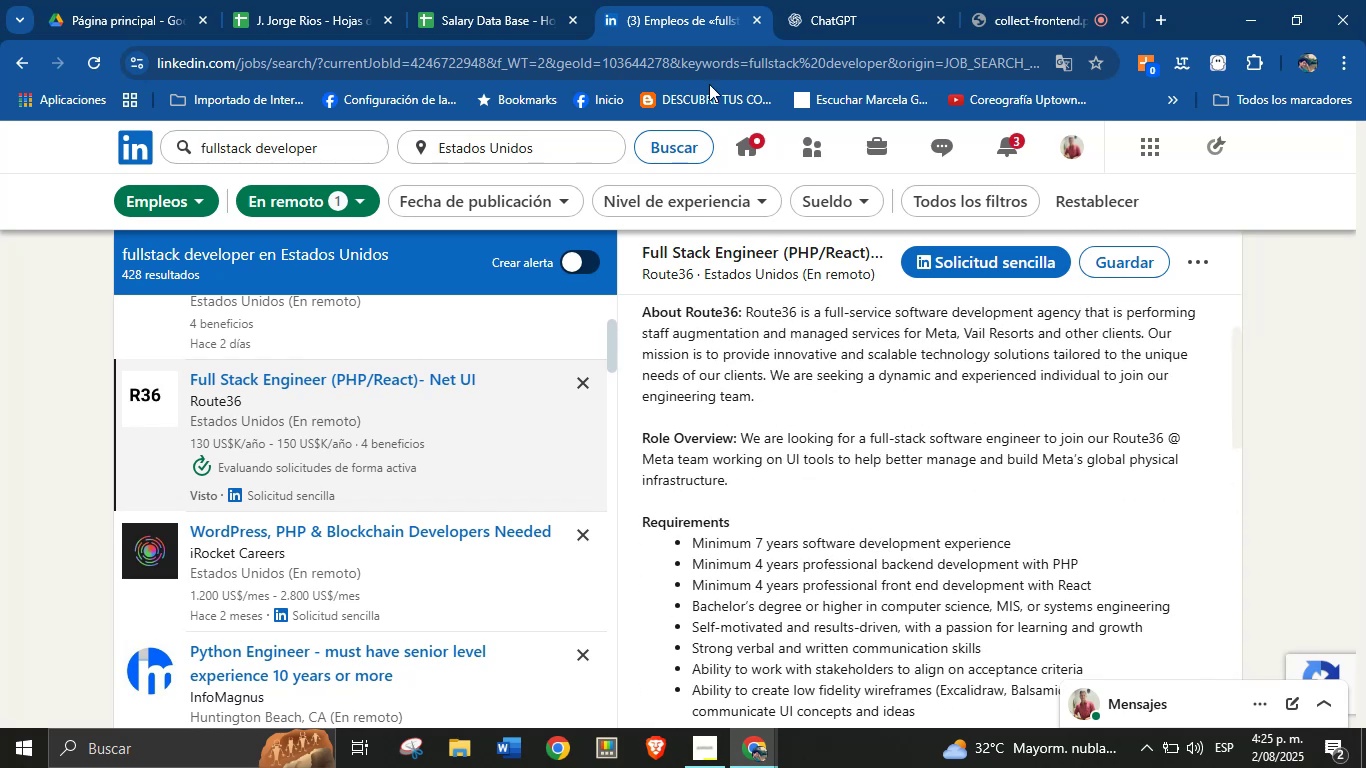 
left_click([549, 0])
 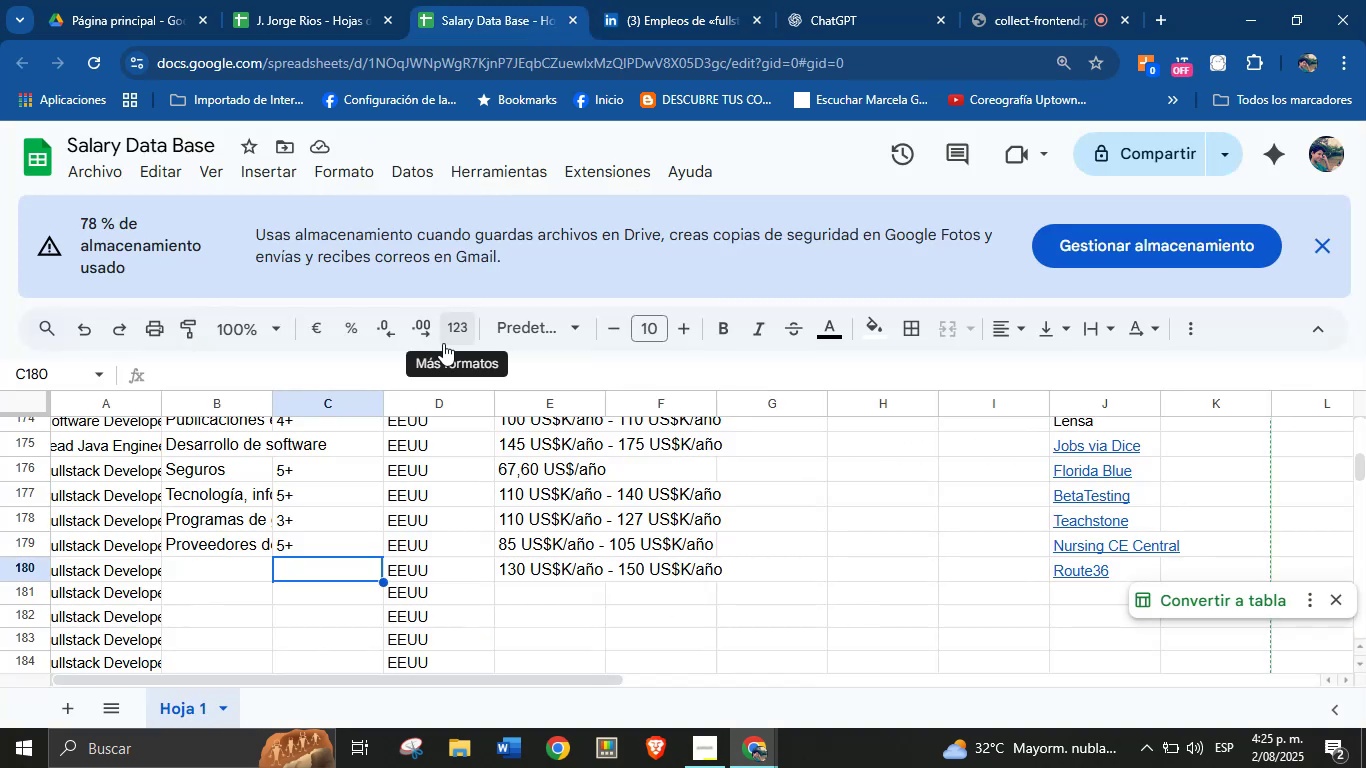 
key(7)
 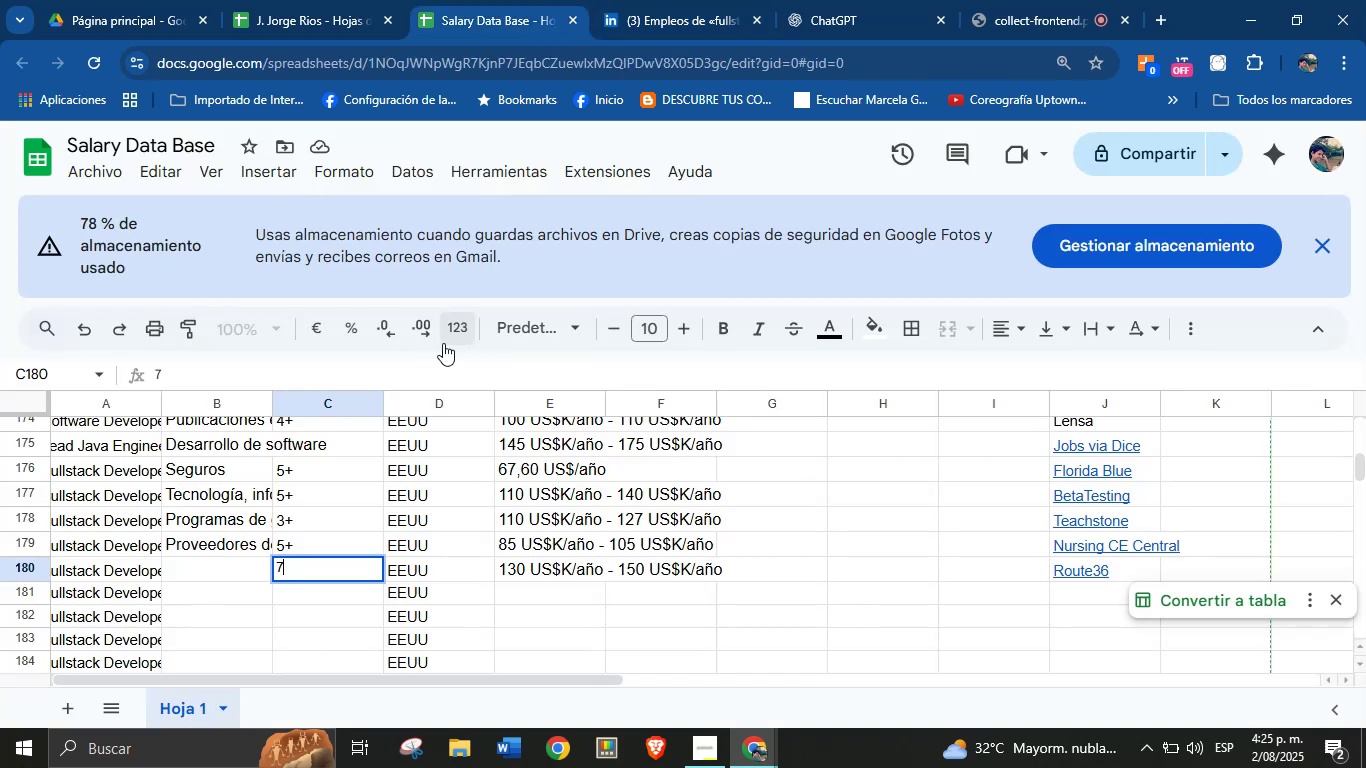 
key(Equal)
 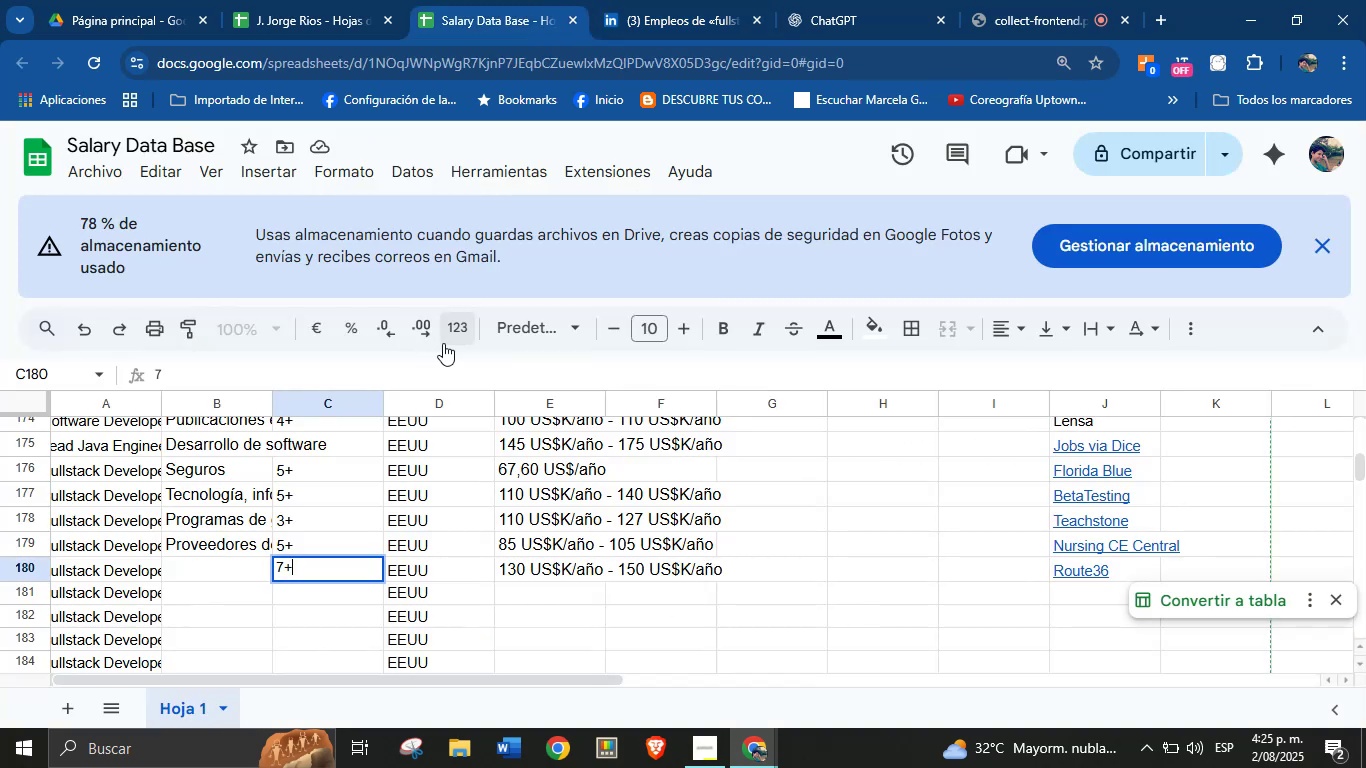 
key(Enter)
 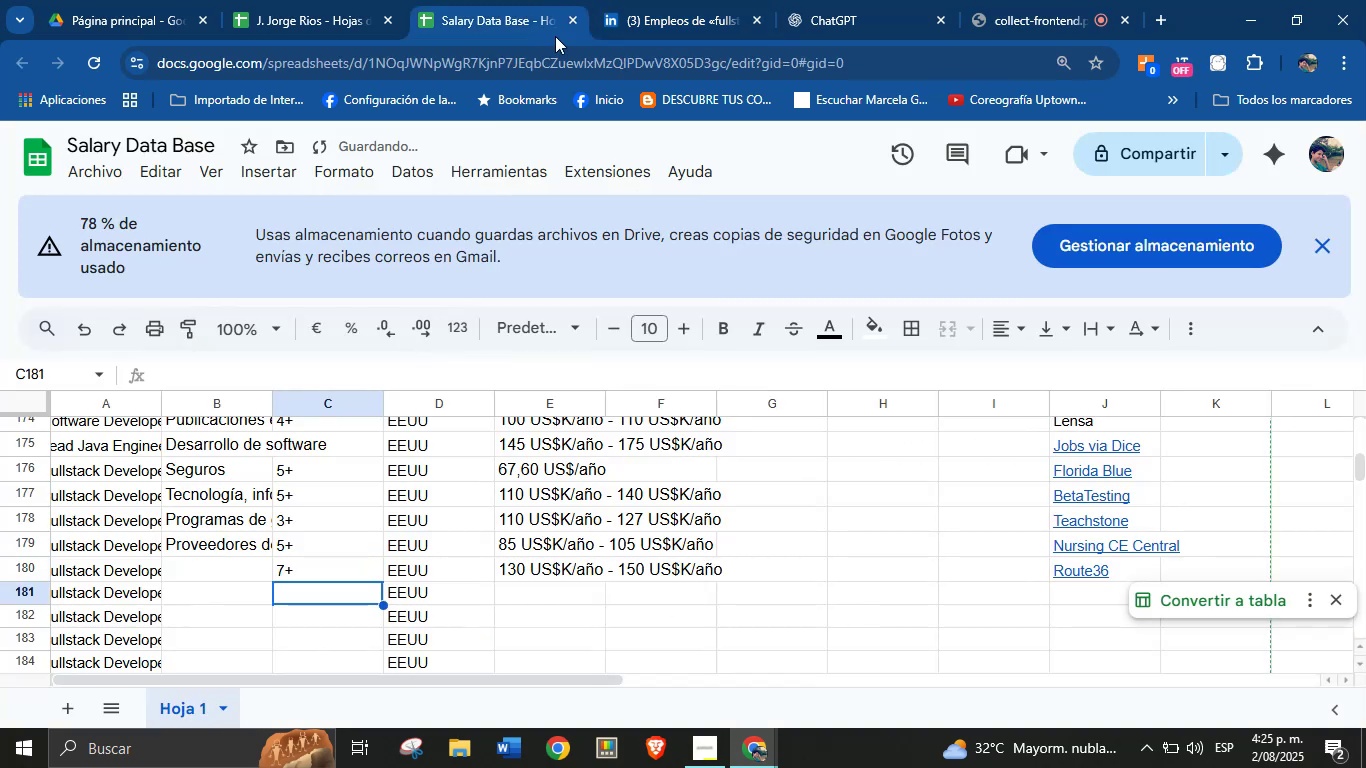 
left_click([643, 0])
 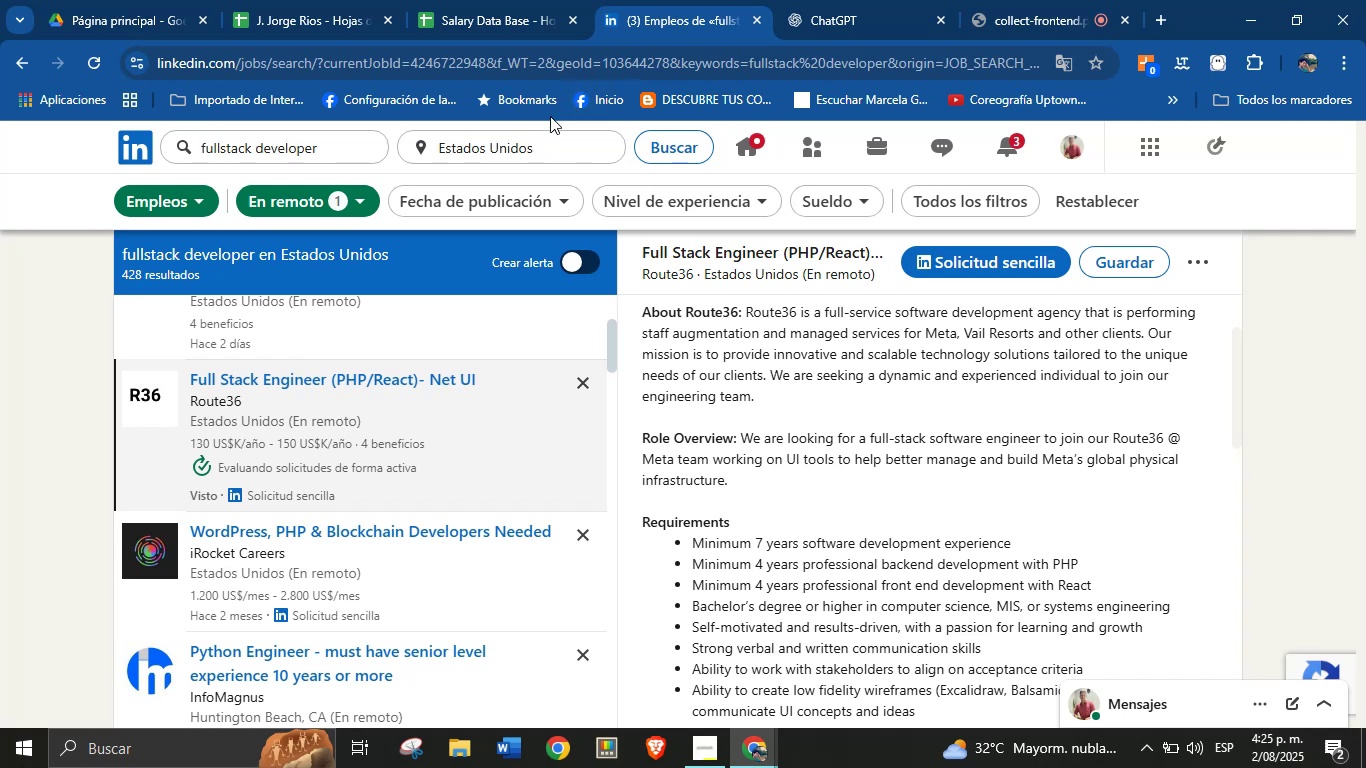 
wait(13.61)
 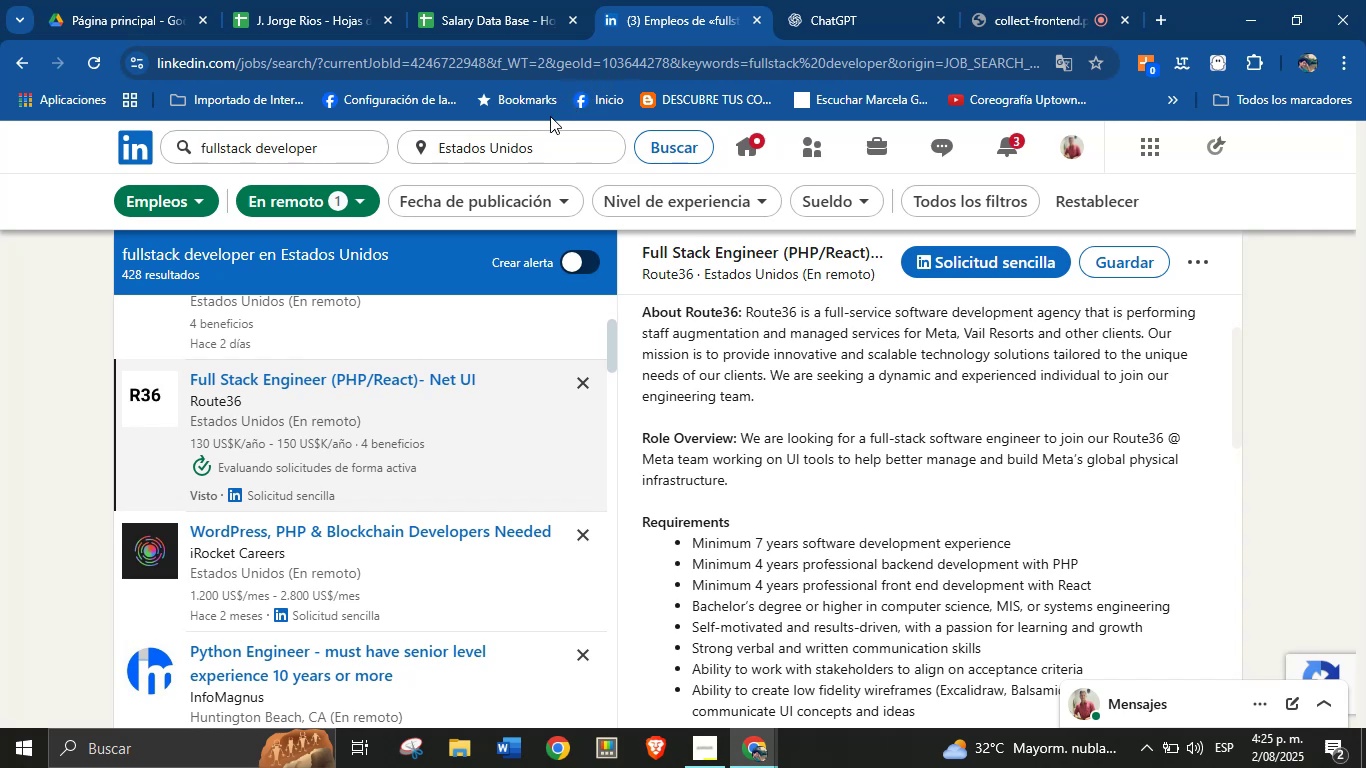 
scroll: coordinate [709, 425], scroll_direction: up, amount: 4.0
 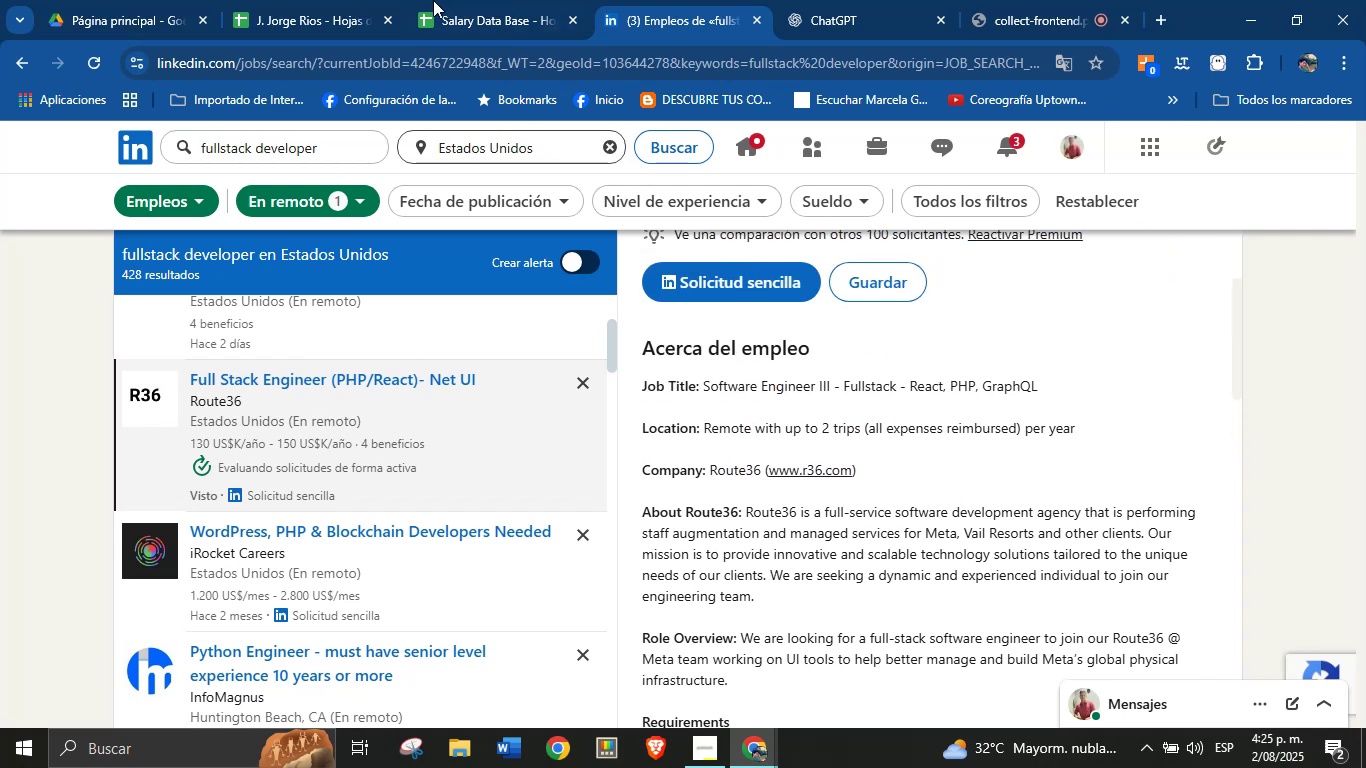 
left_click([426, 0])
 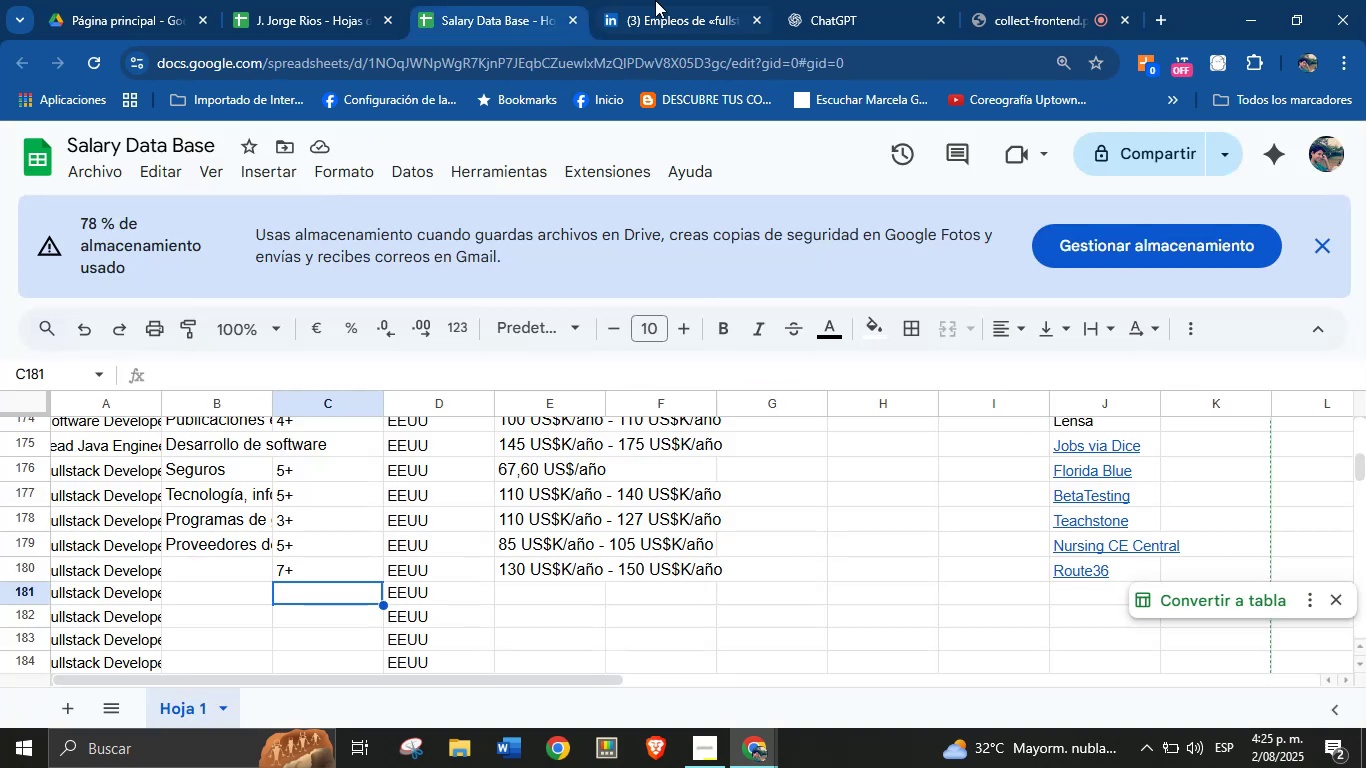 
left_click([657, 0])
 